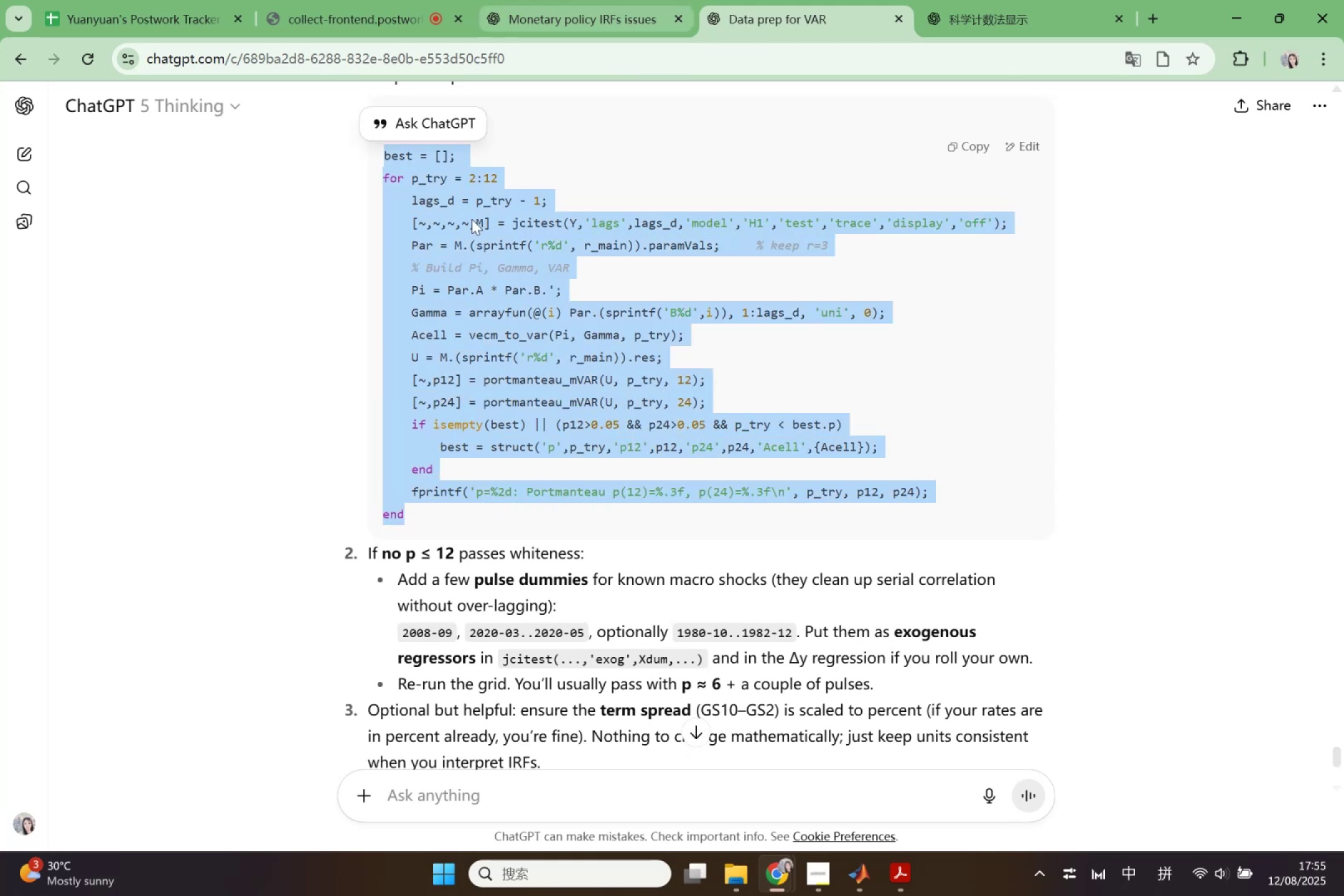 
left_click([854, 874])
 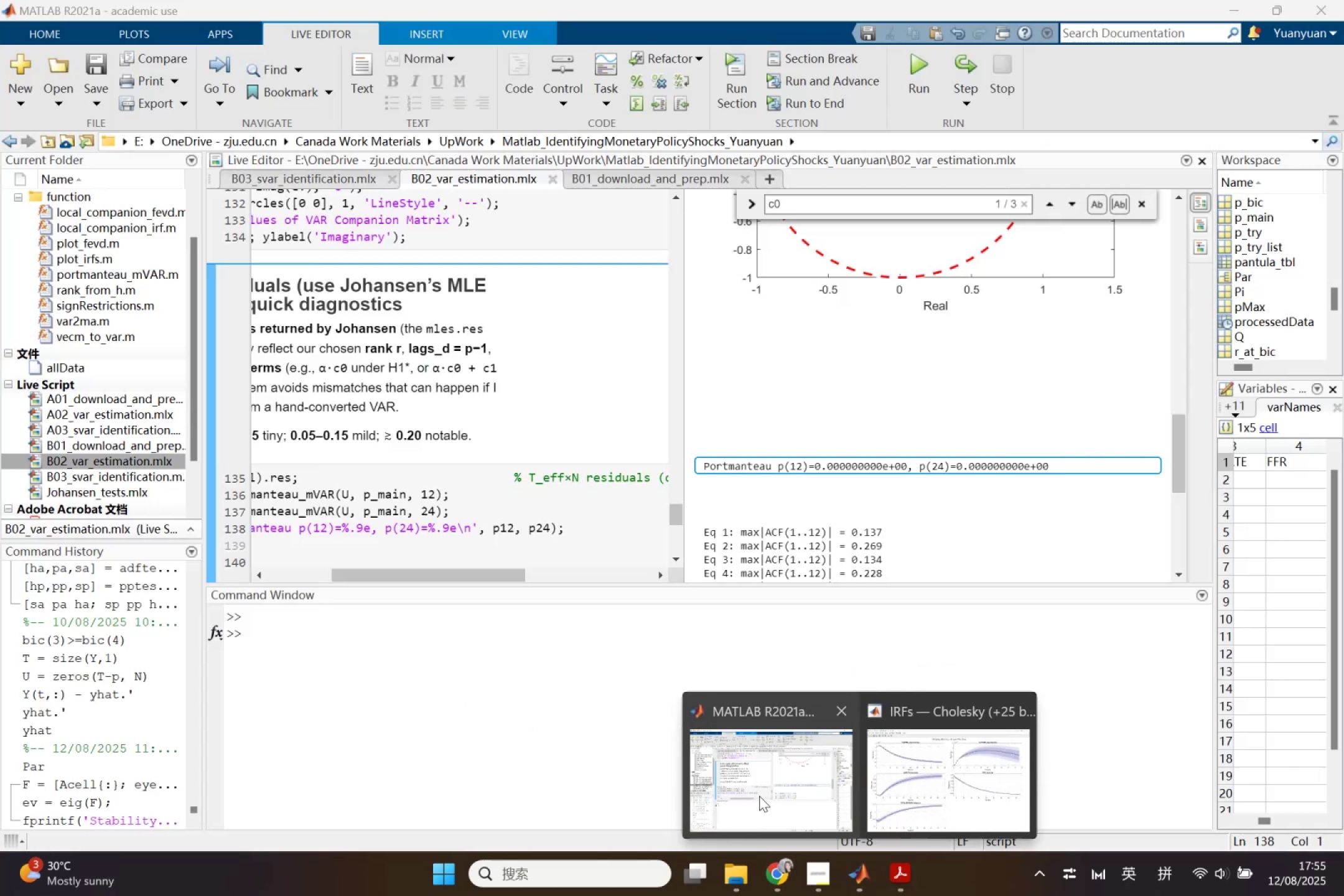 
left_click([759, 796])
 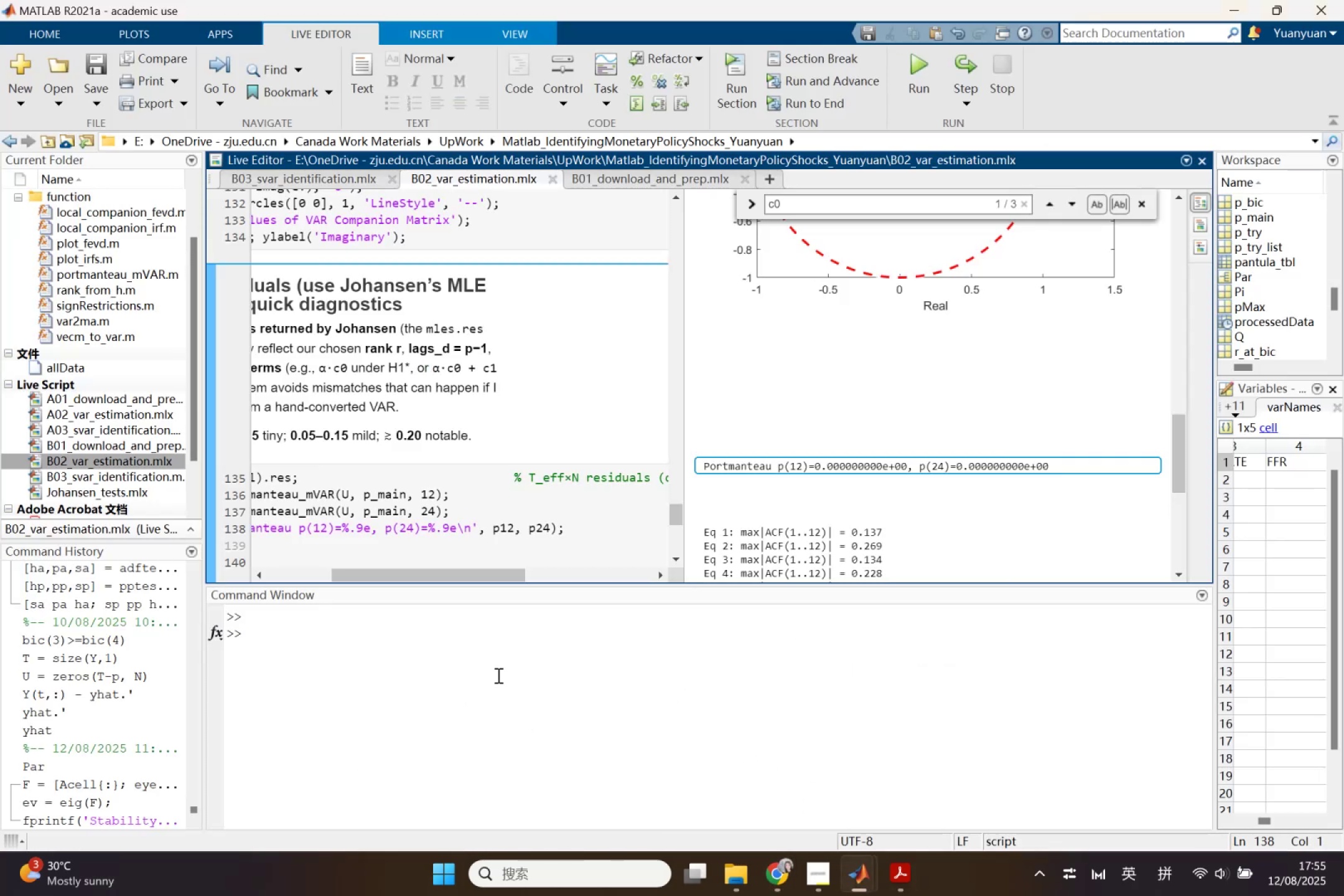 
left_click([497, 675])
 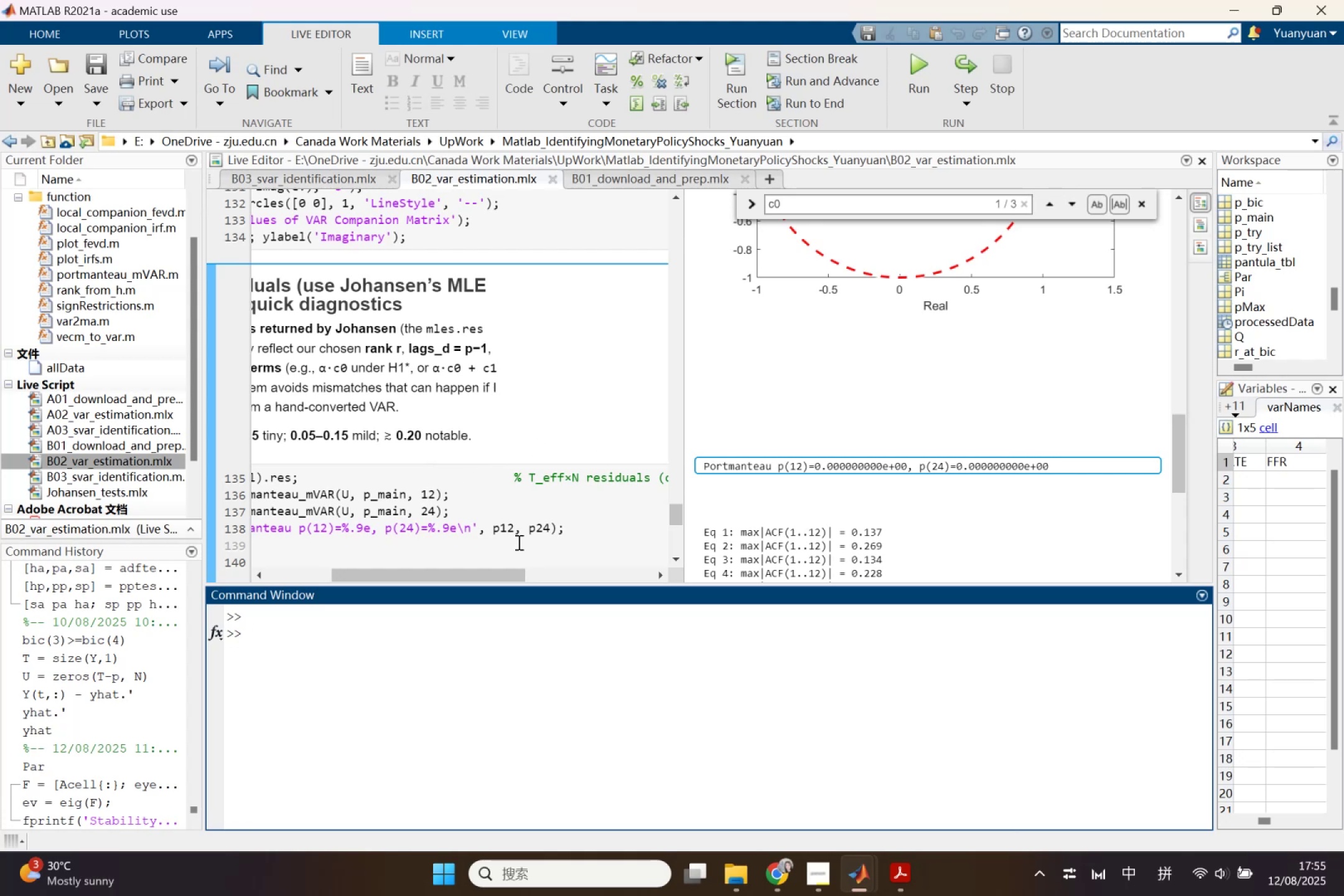 
left_click_drag(start_coordinate=[506, 572], to_coordinate=[347, 561])
 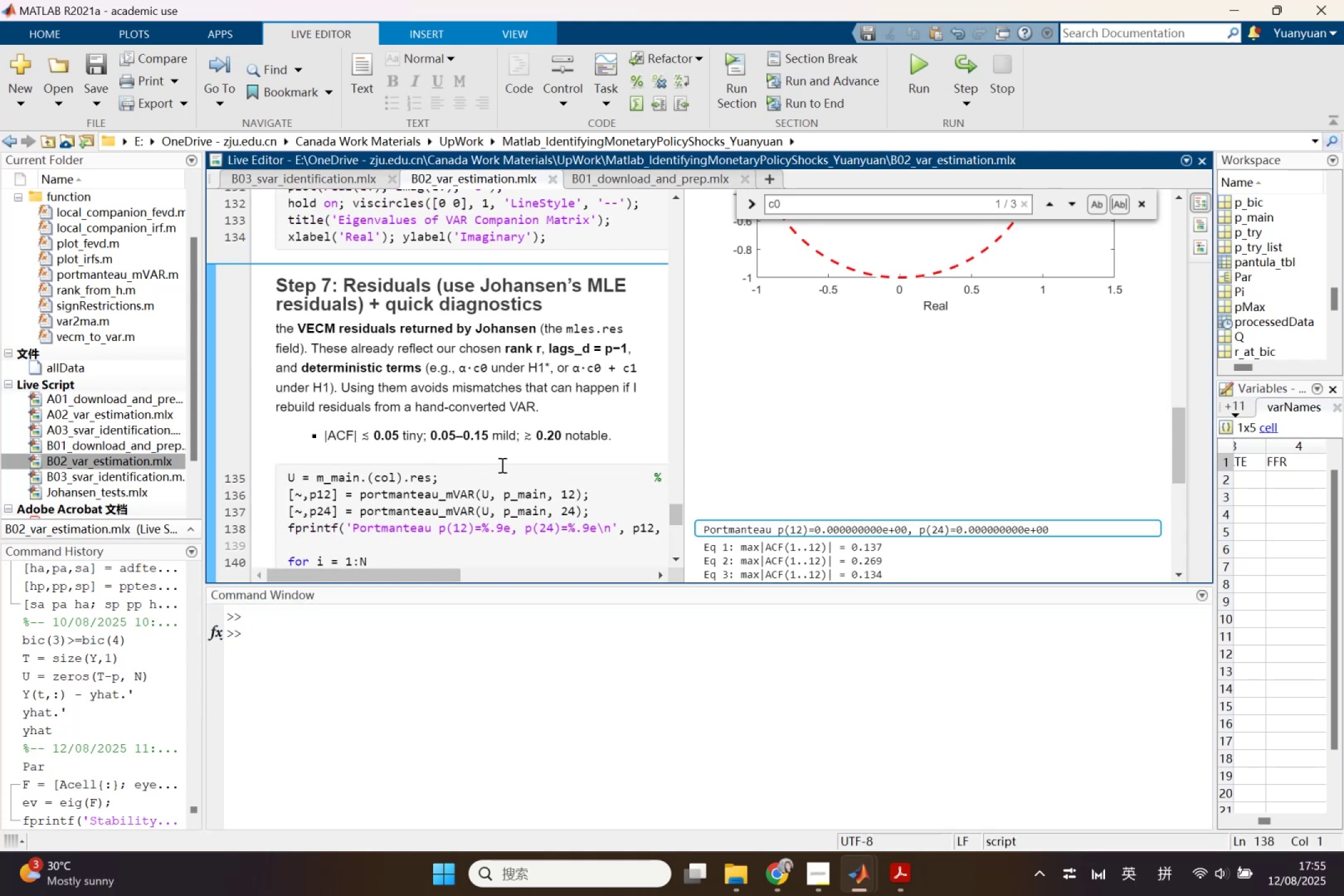 
scroll: coordinate [501, 465], scroll_direction: none, amount: 0.0
 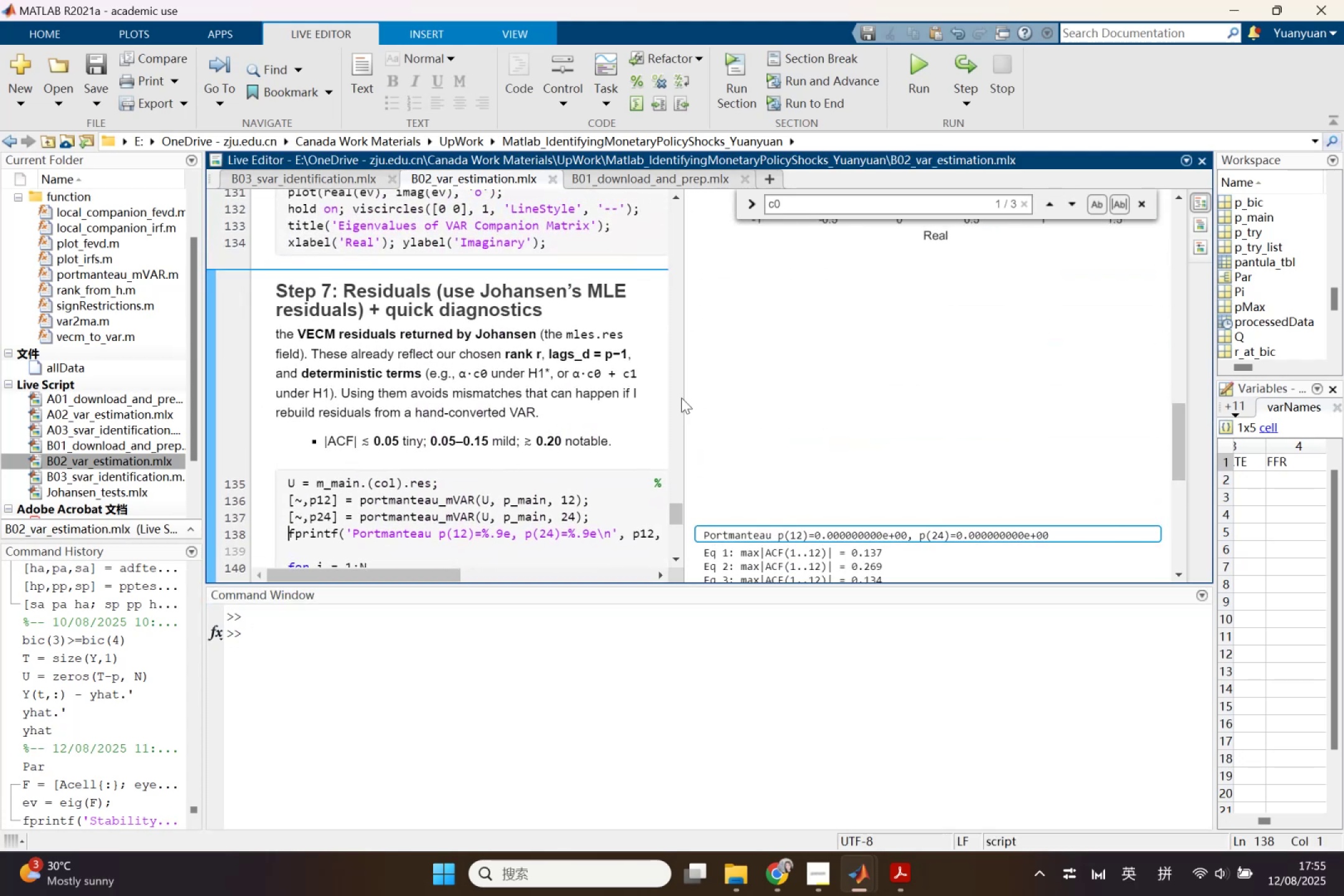 
left_click_drag(start_coordinate=[684, 399], to_coordinate=[989, 408])
 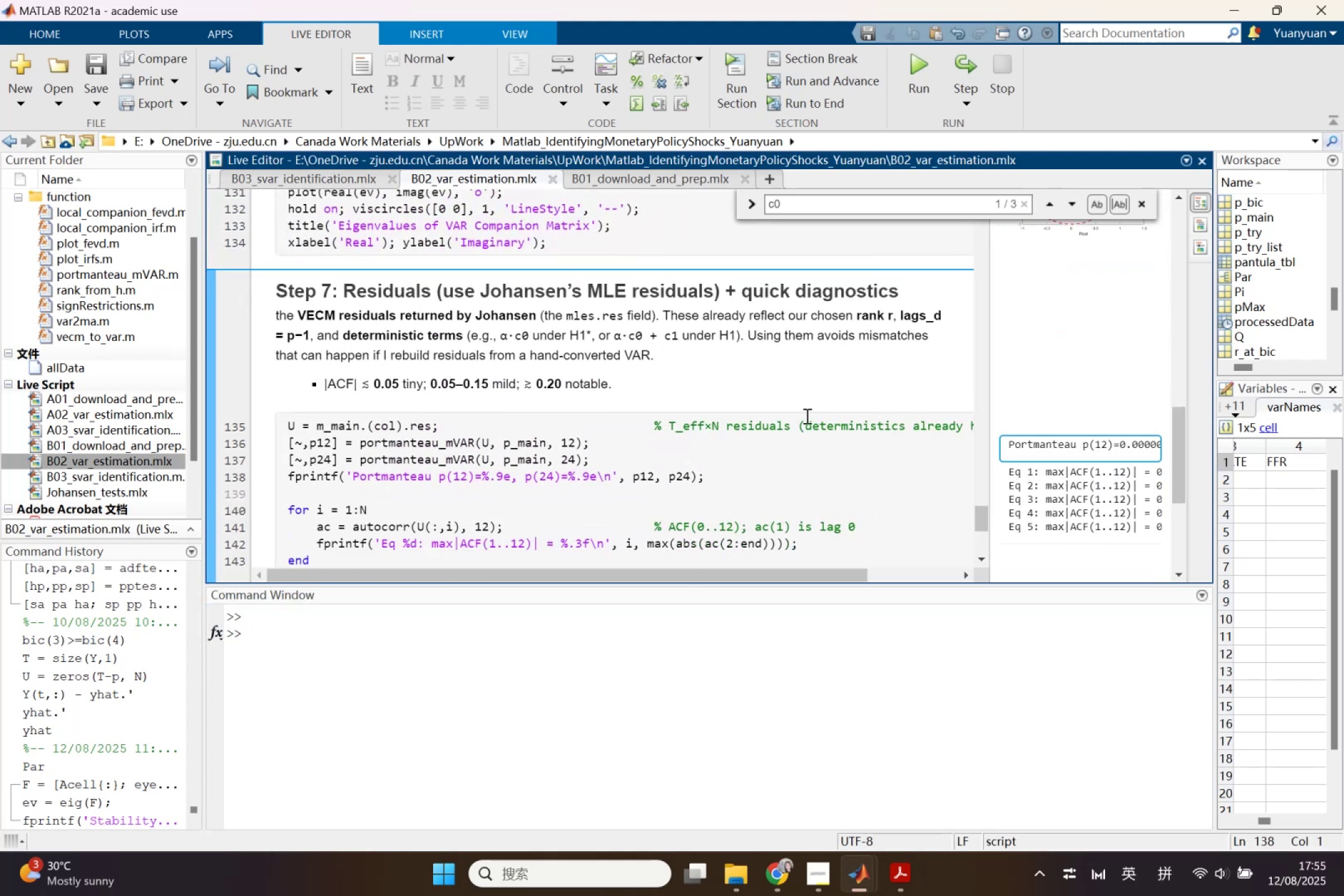 
left_click([806, 416])
 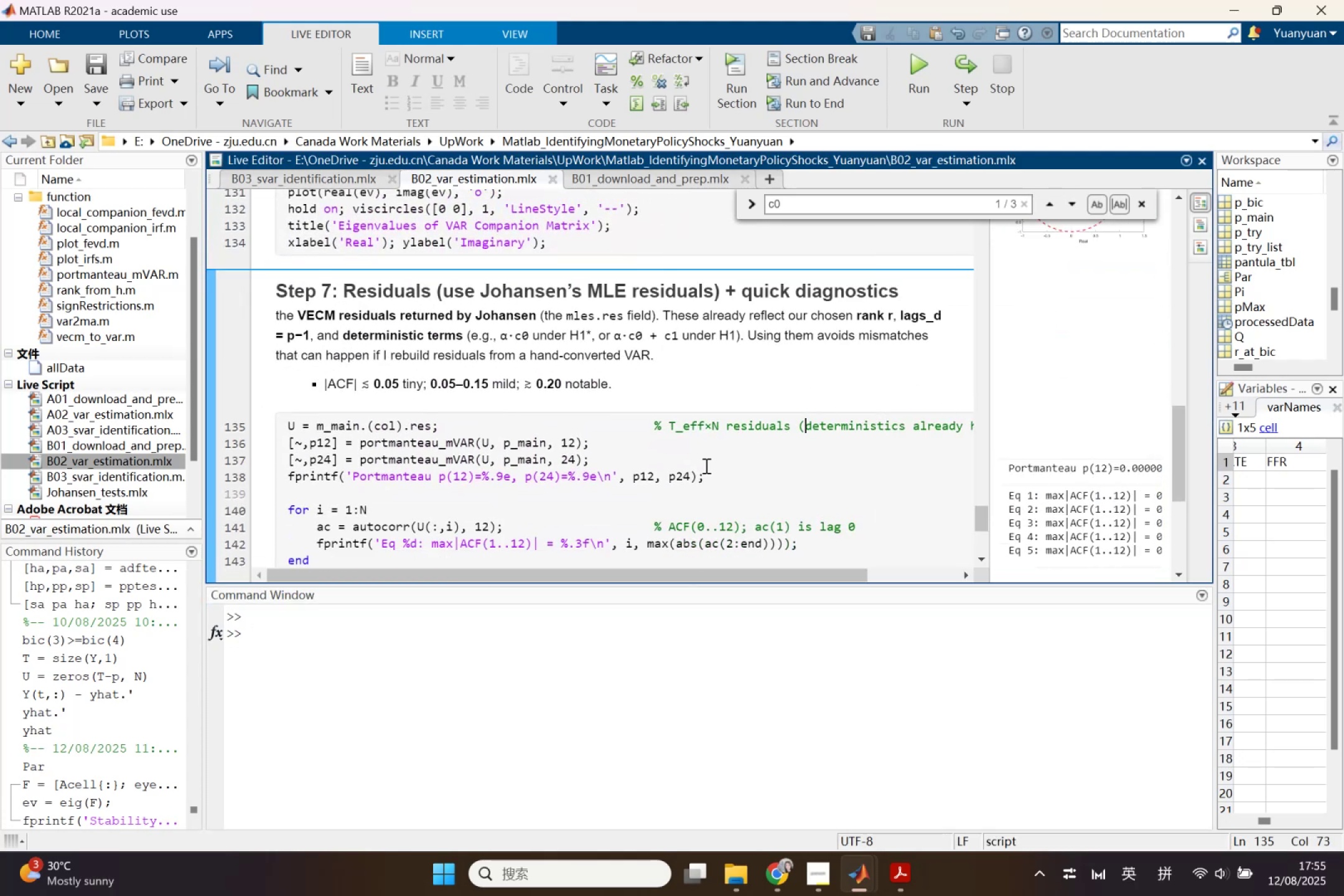 
scroll: coordinate [705, 465], scroll_direction: up, amount: 2.0
 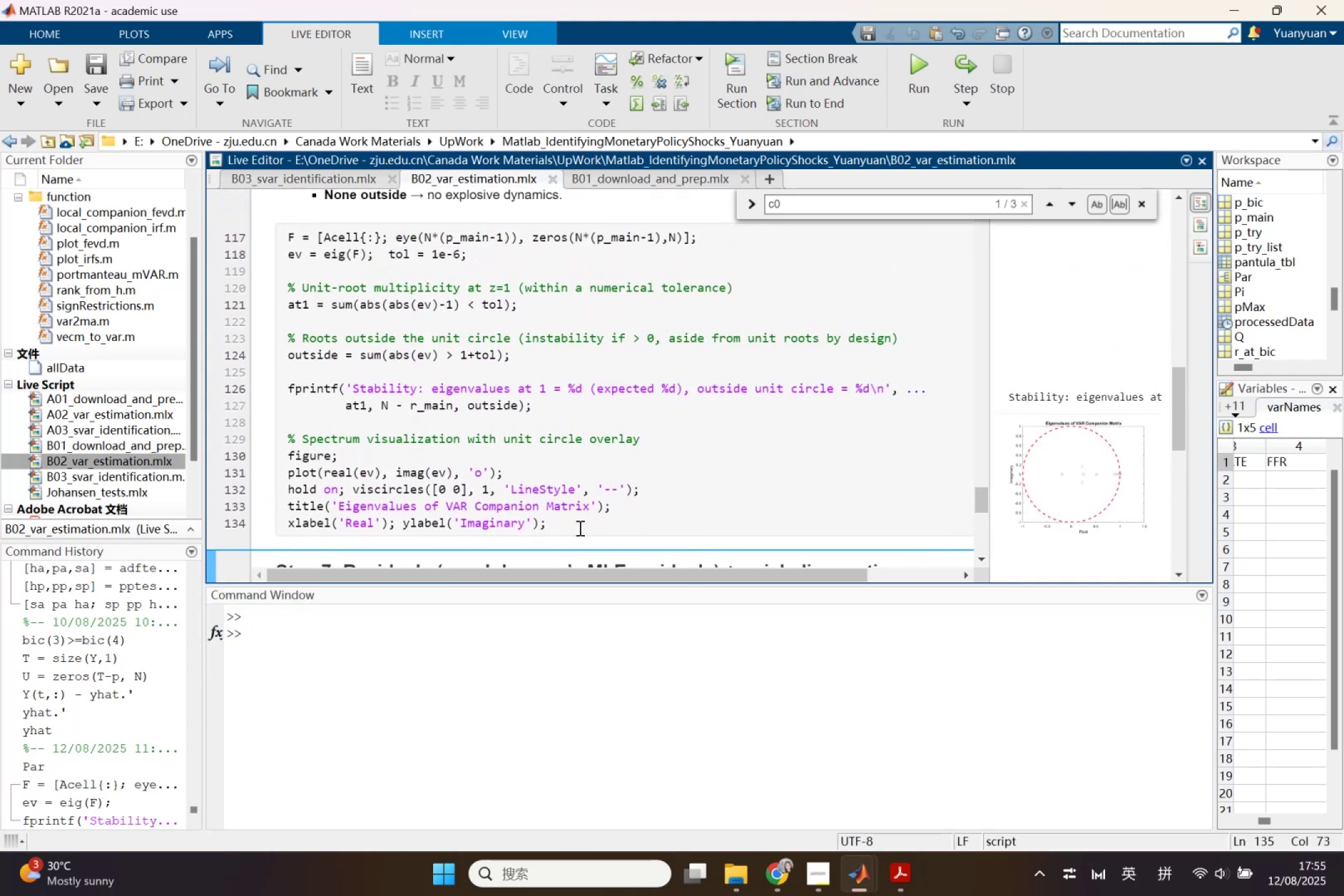 
left_click([578, 528])
 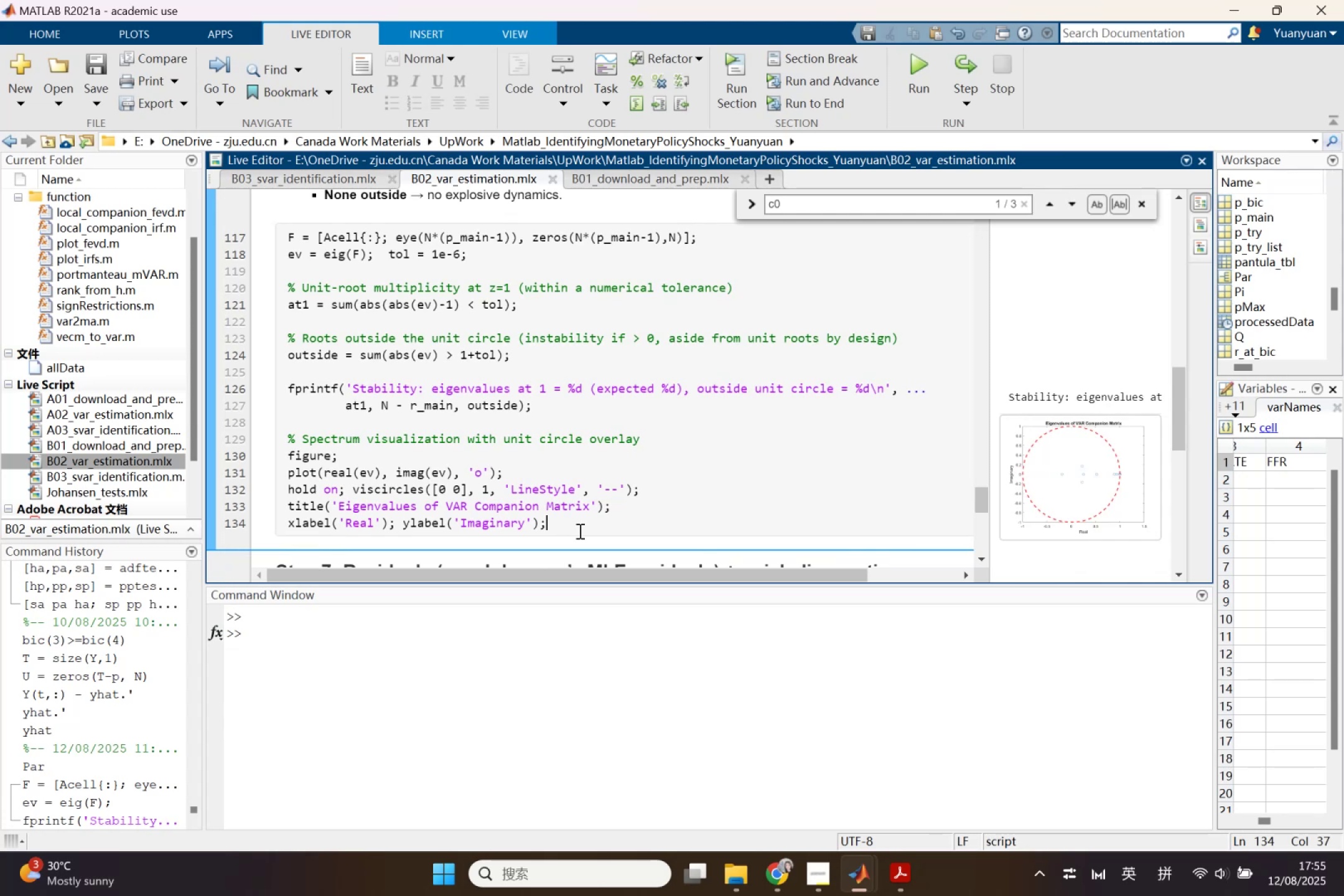 
scroll: coordinate [525, 450], scroll_direction: up, amount: 12.0
 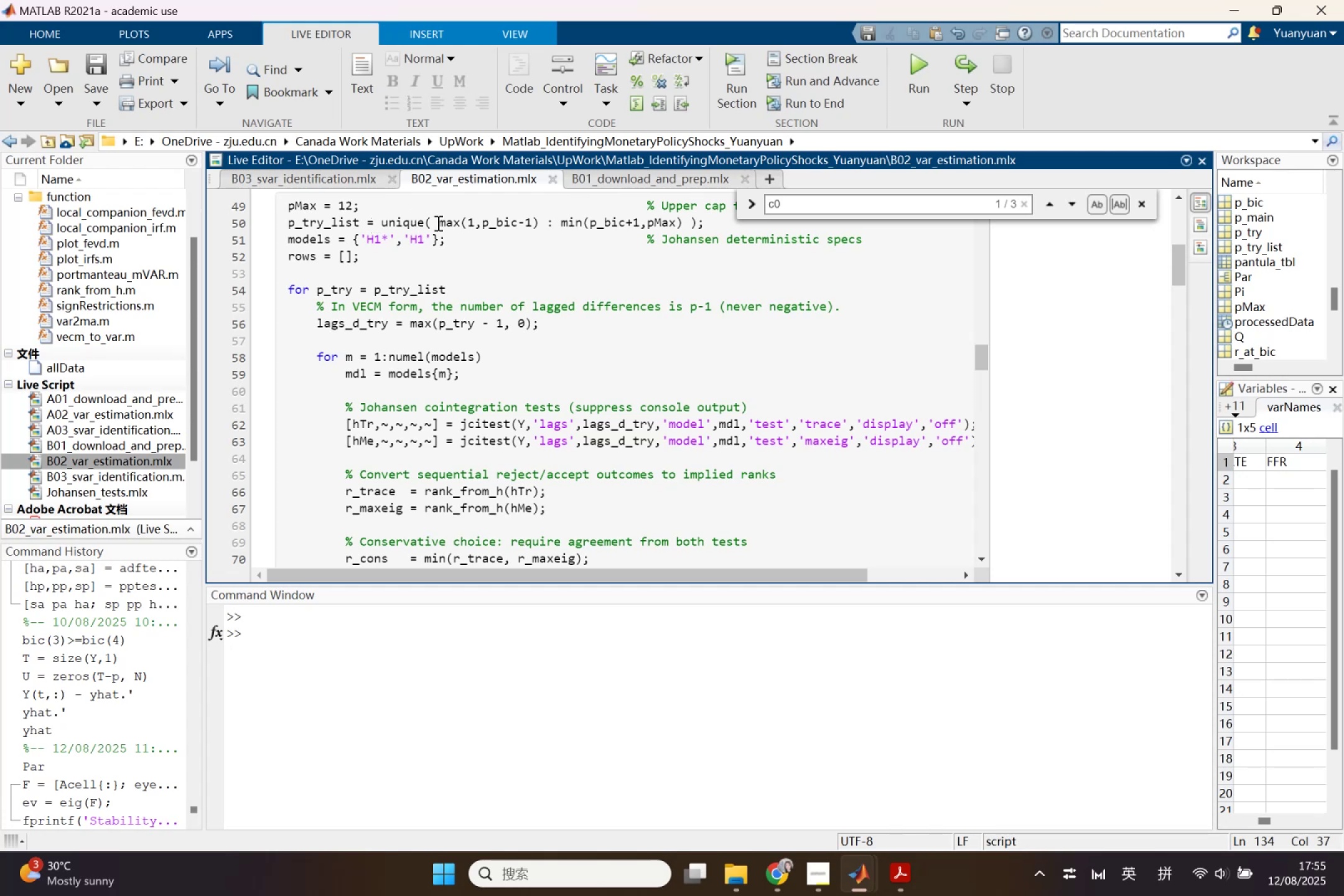 
wait(19.38)
 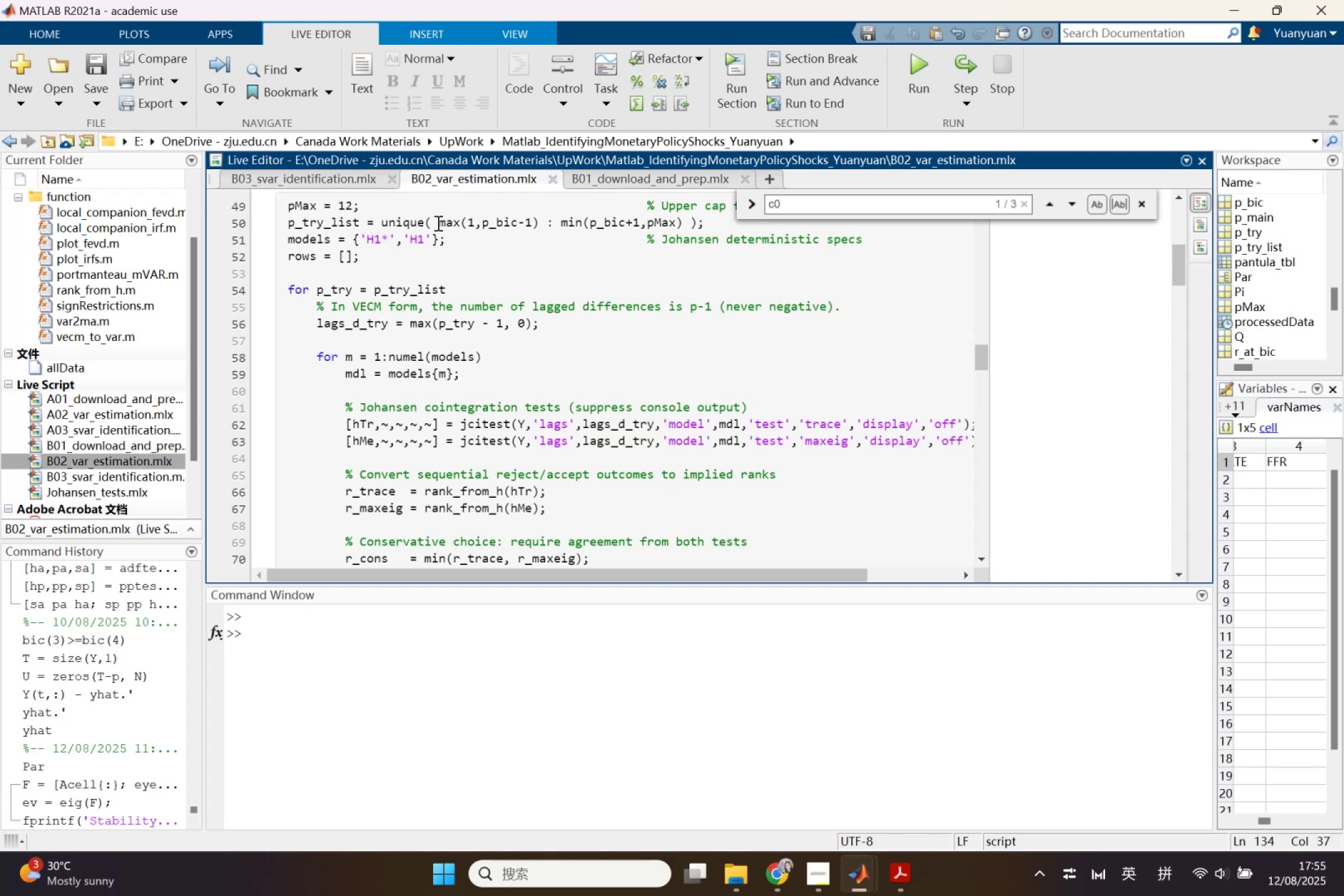 
left_click_drag(start_coordinate=[561, 222], to_coordinate=[638, 222])
 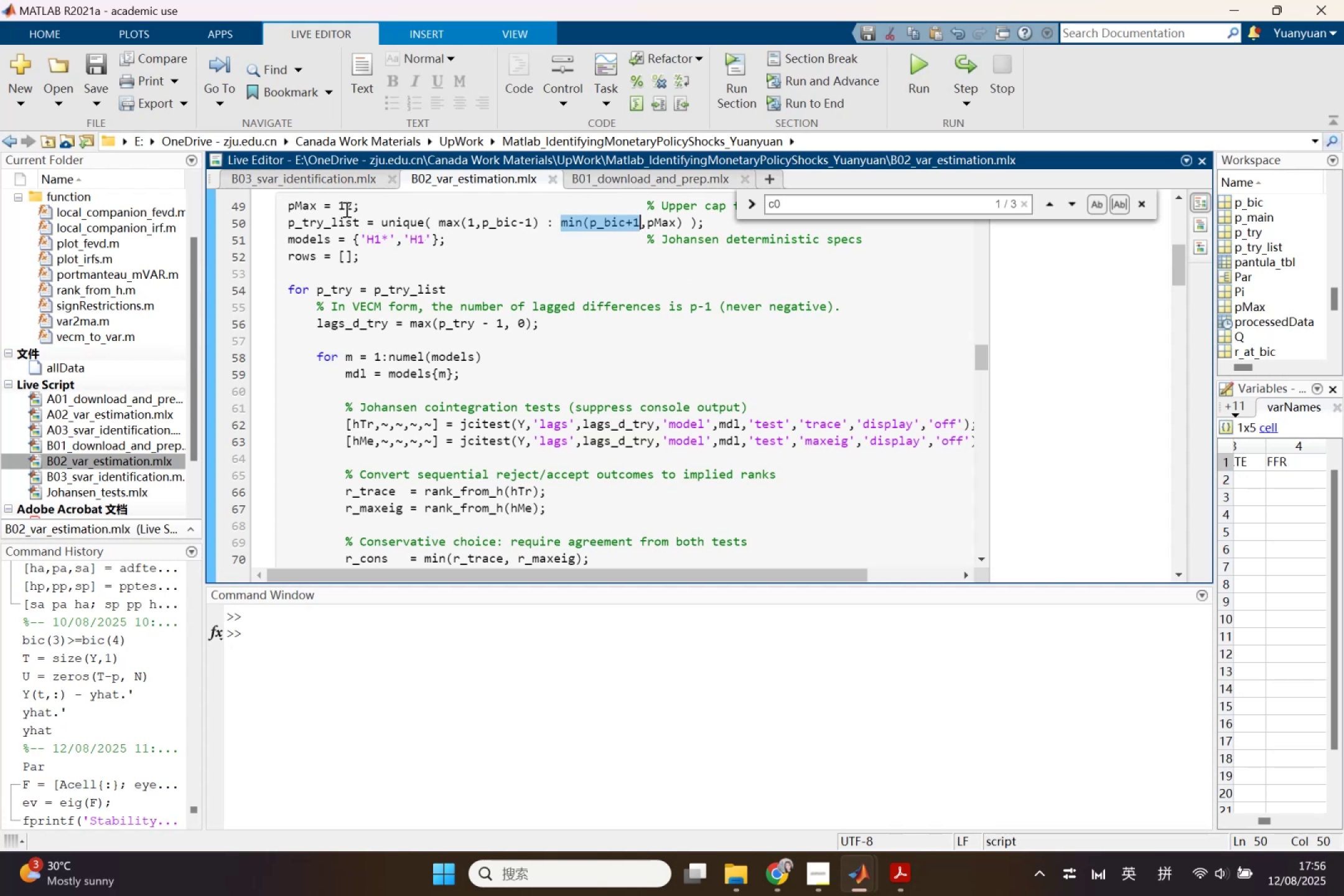 
left_click_drag(start_coordinate=[363, 203], to_coordinate=[260, 192])
 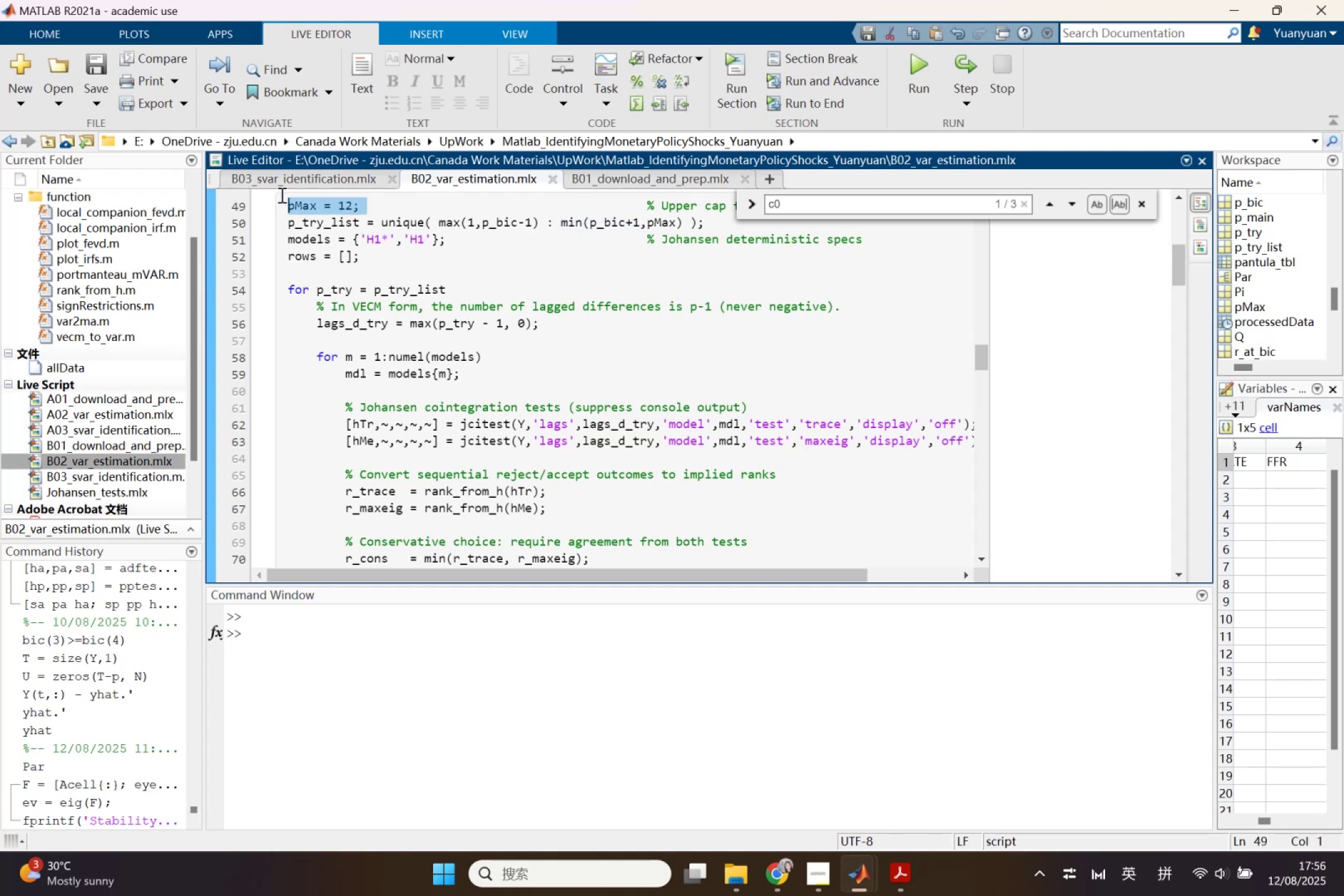 
key(Control+ControlLeft)
 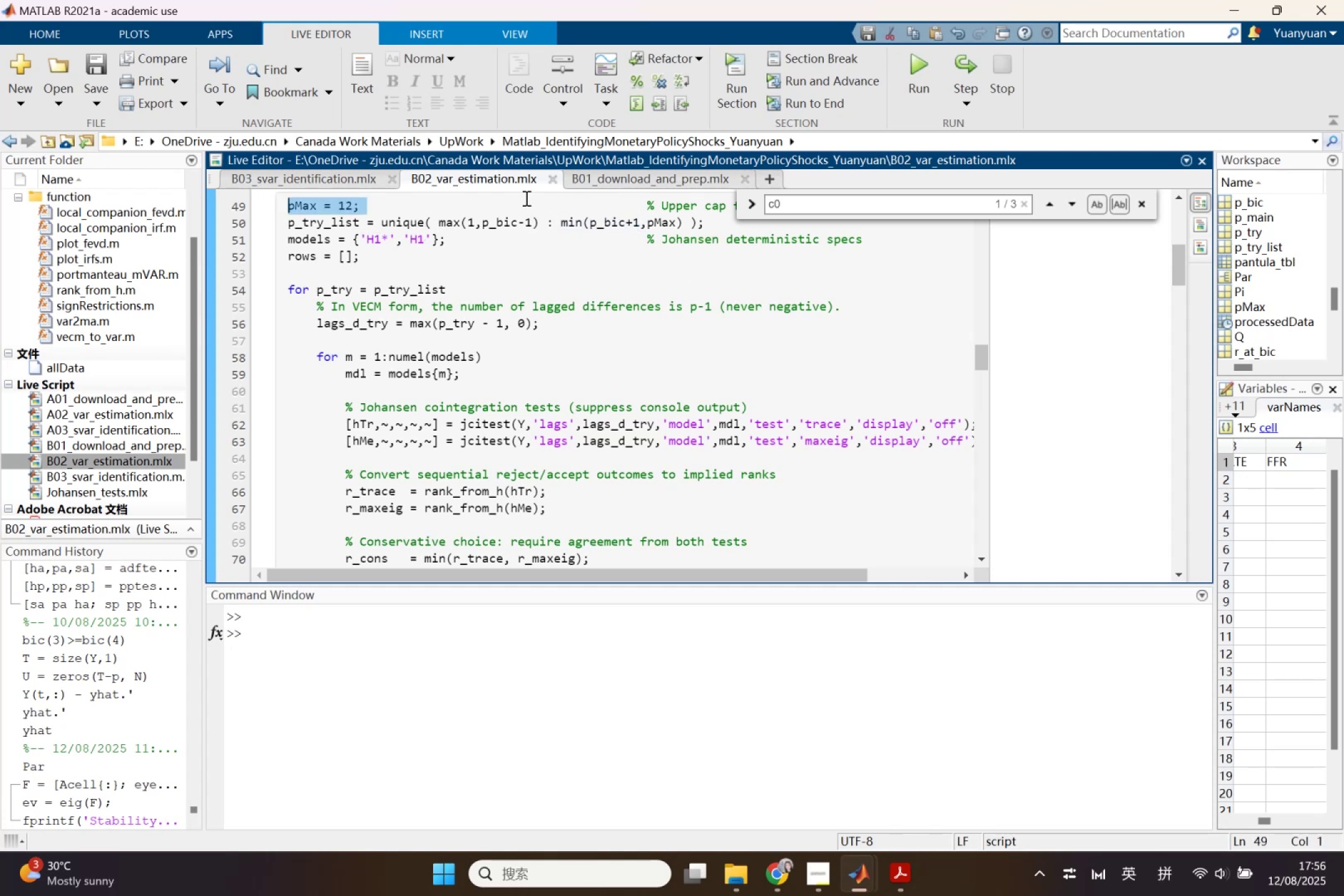 
key(Control+C)
 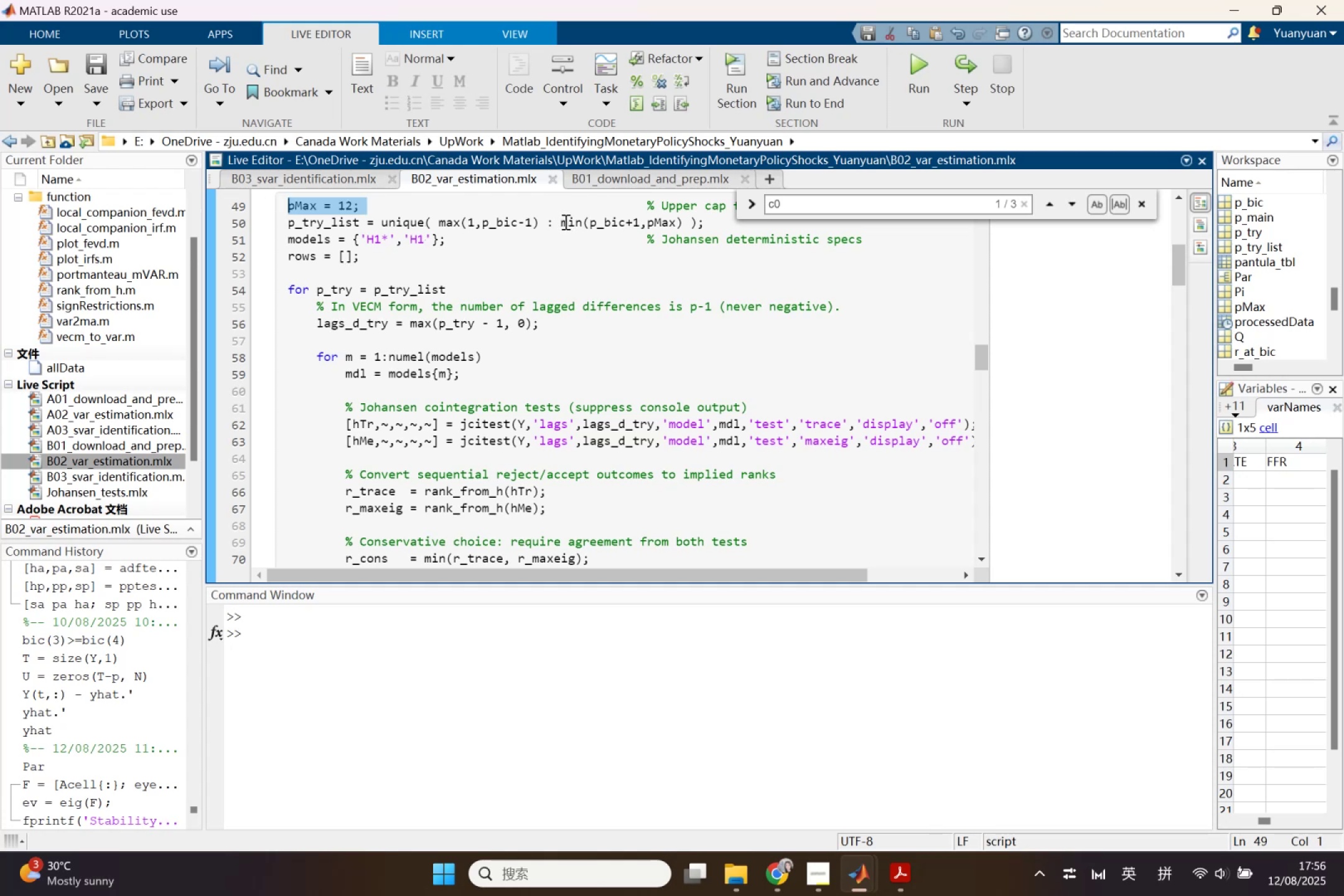 
left_click_drag(start_coordinate=[562, 222], to_coordinate=[641, 222])
 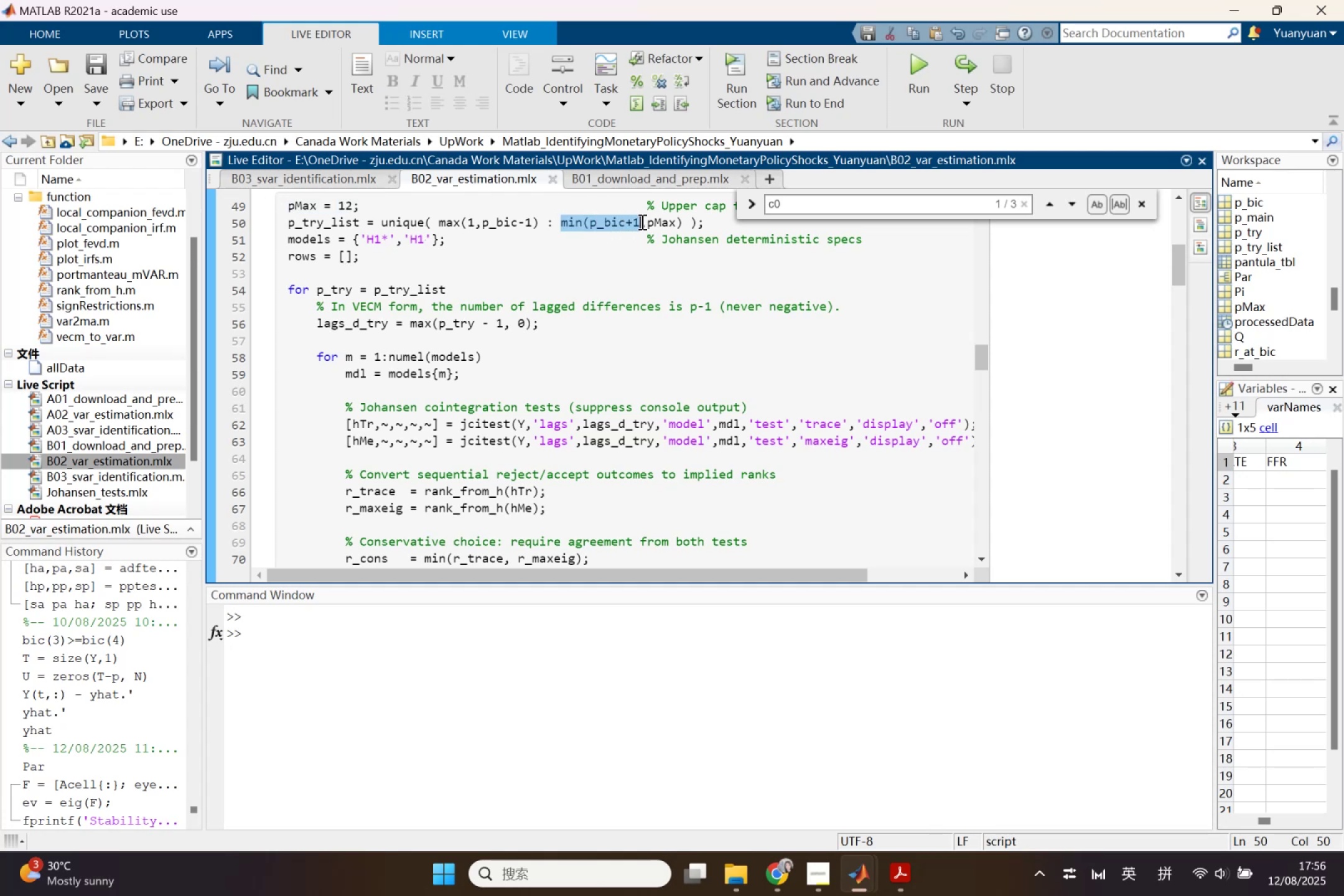 
key(Control+ControlLeft)
 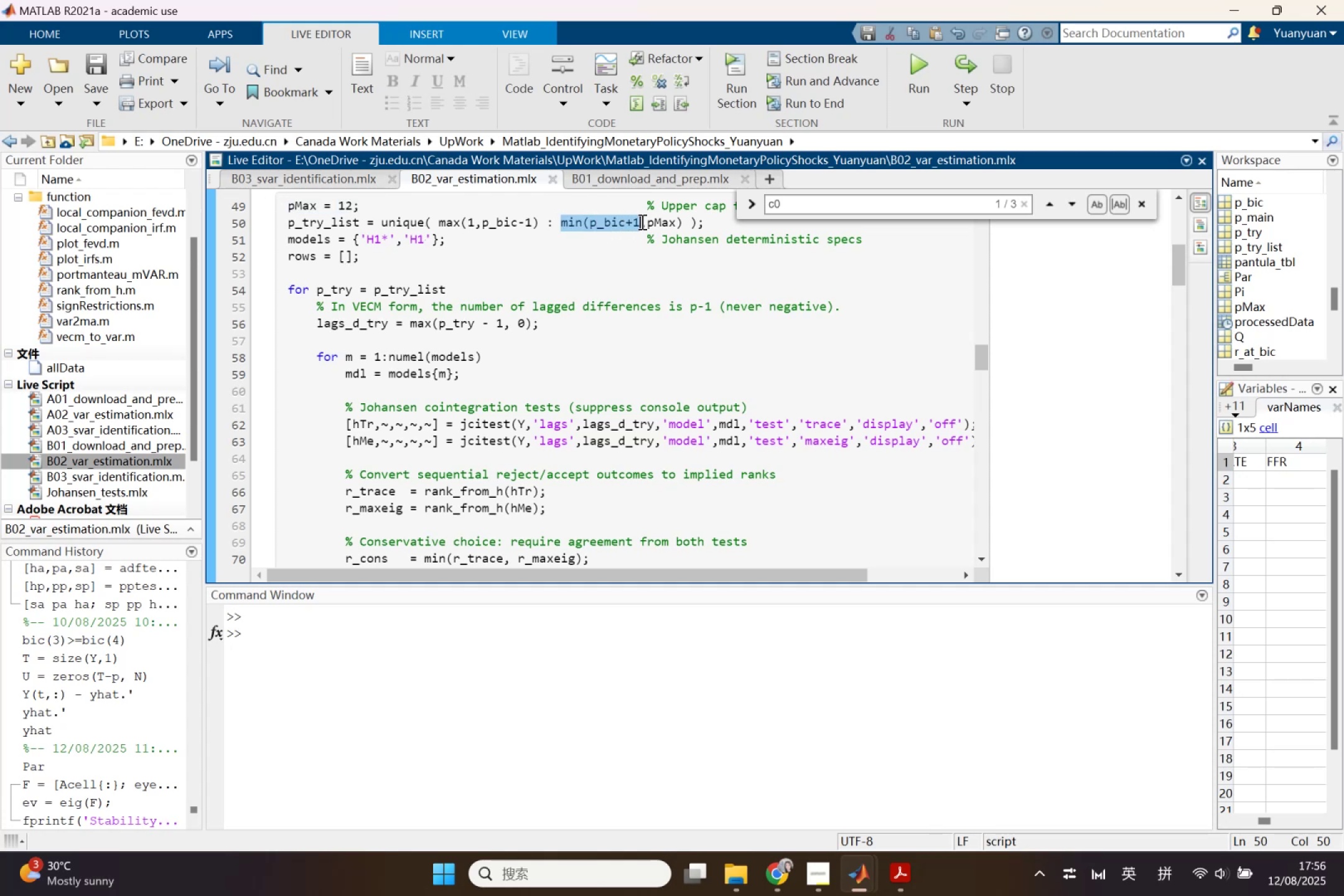 
key(Control+V)
 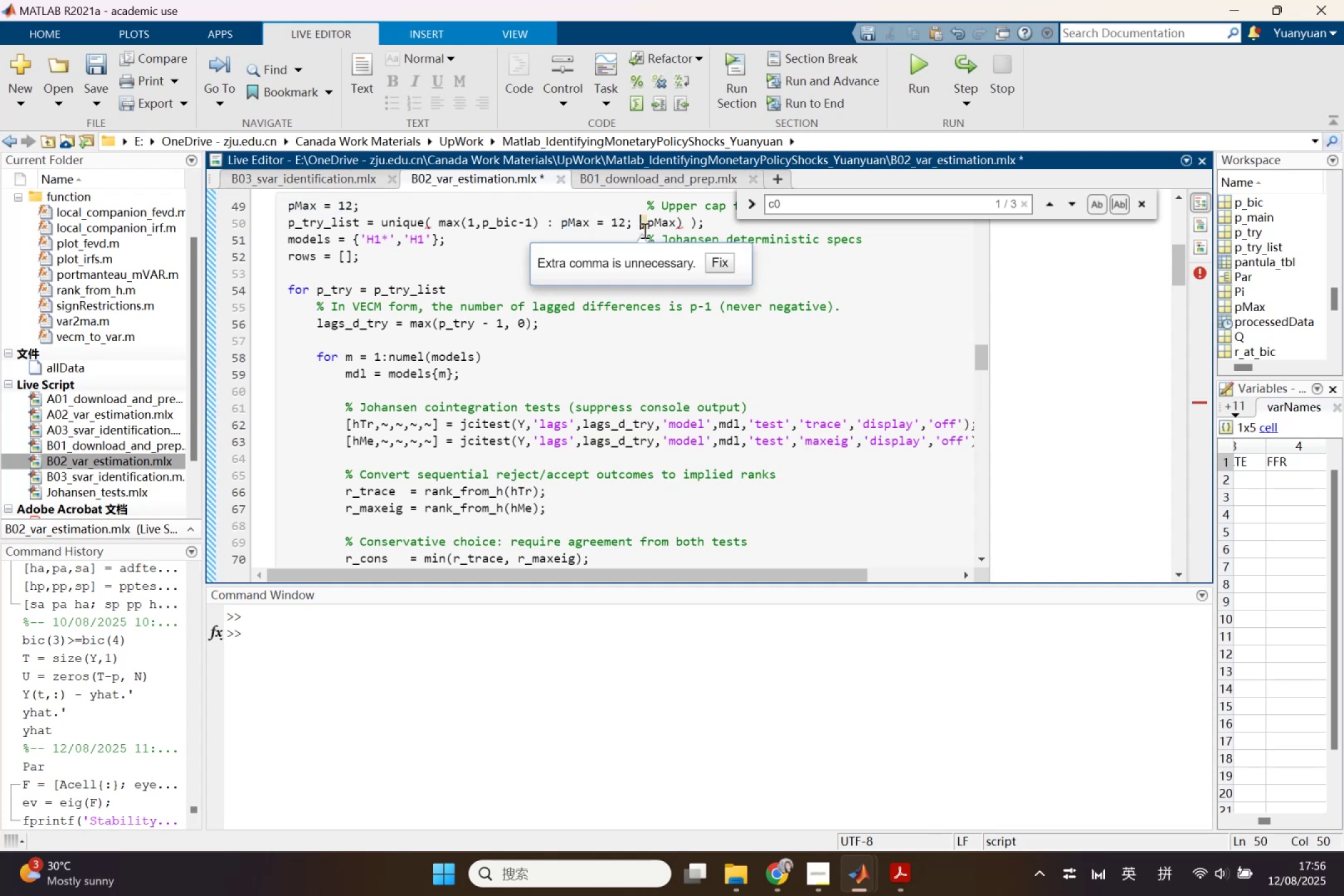 
key(Control+ControlLeft)
 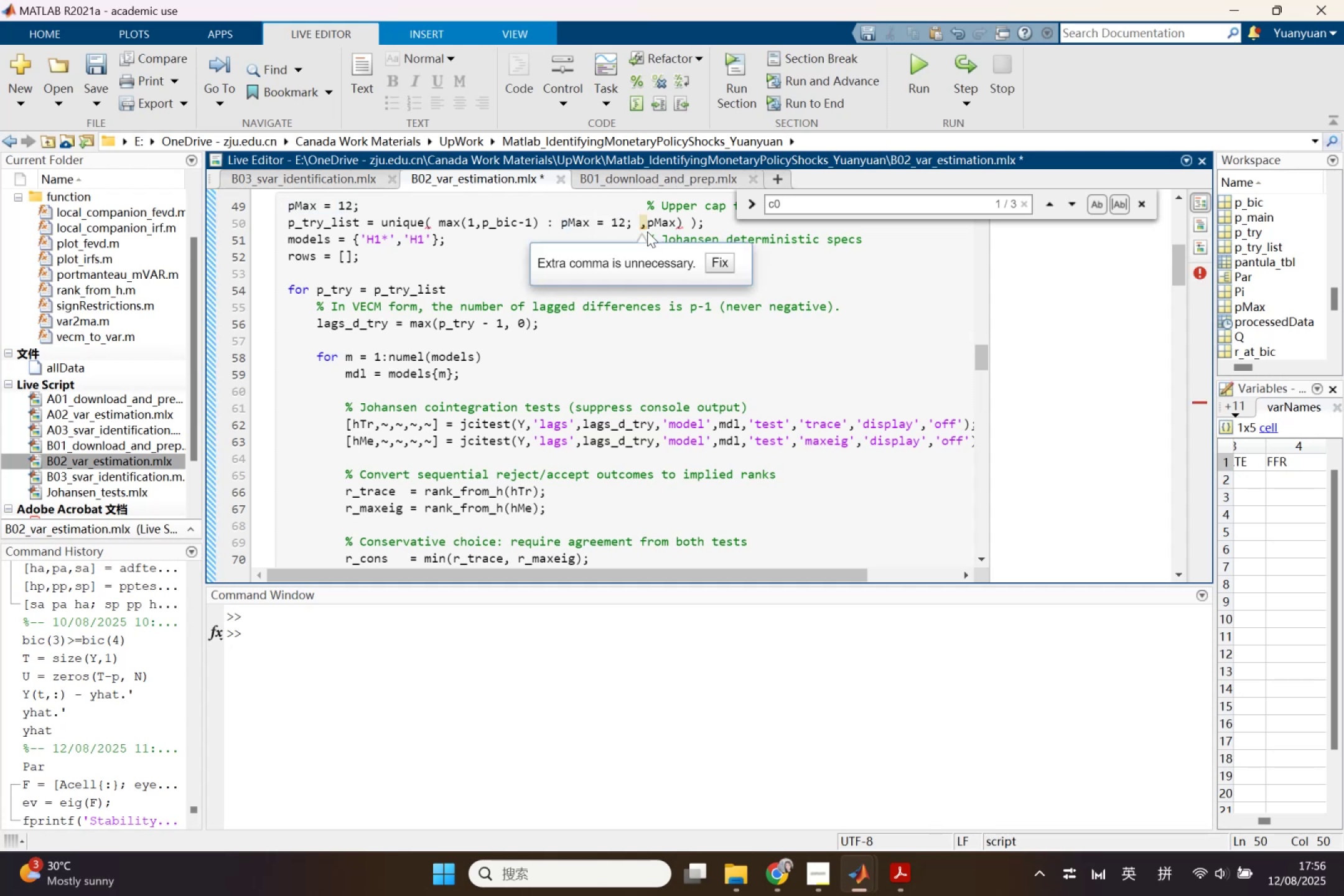 
key(Control+Z)
 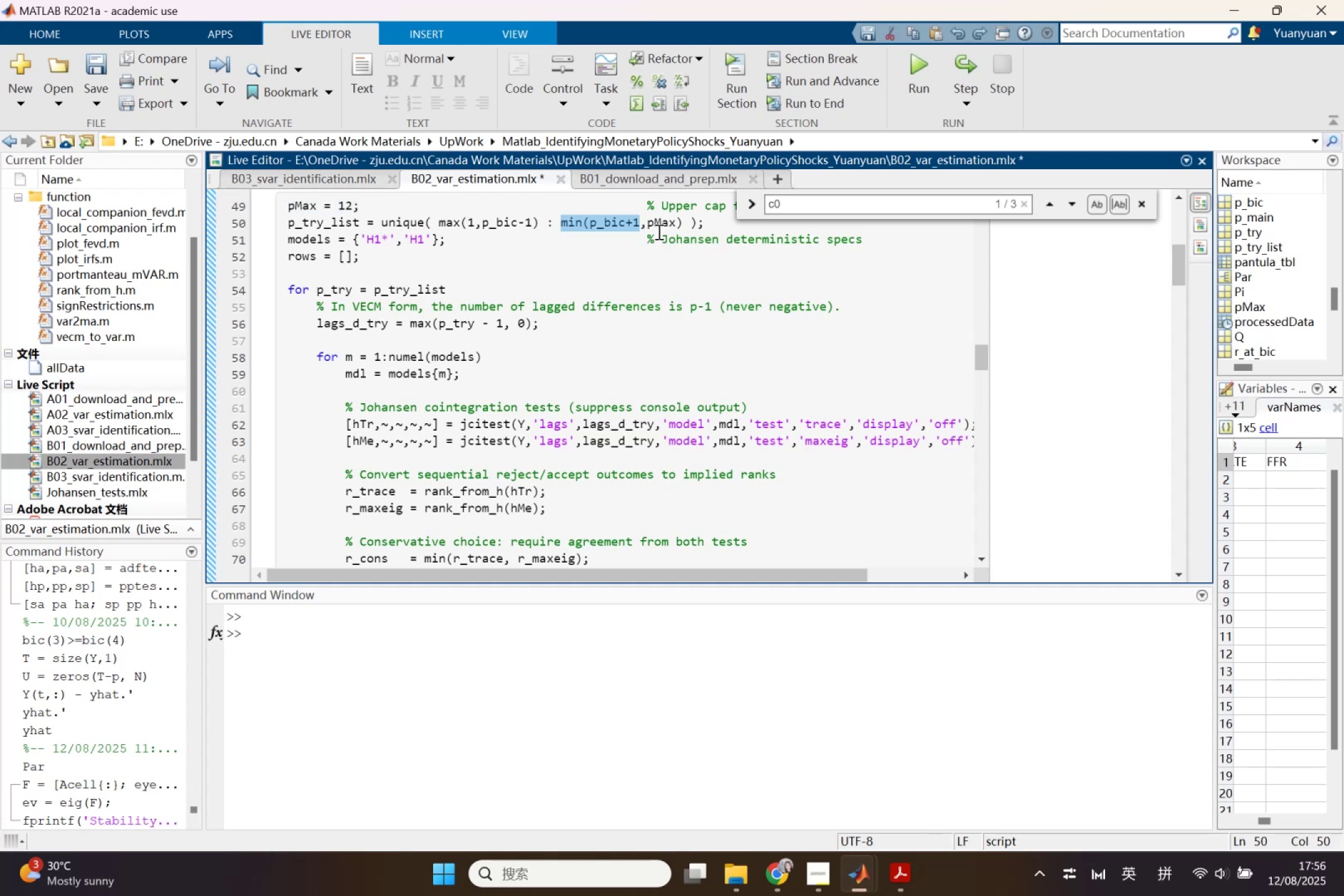 
left_click([658, 231])
 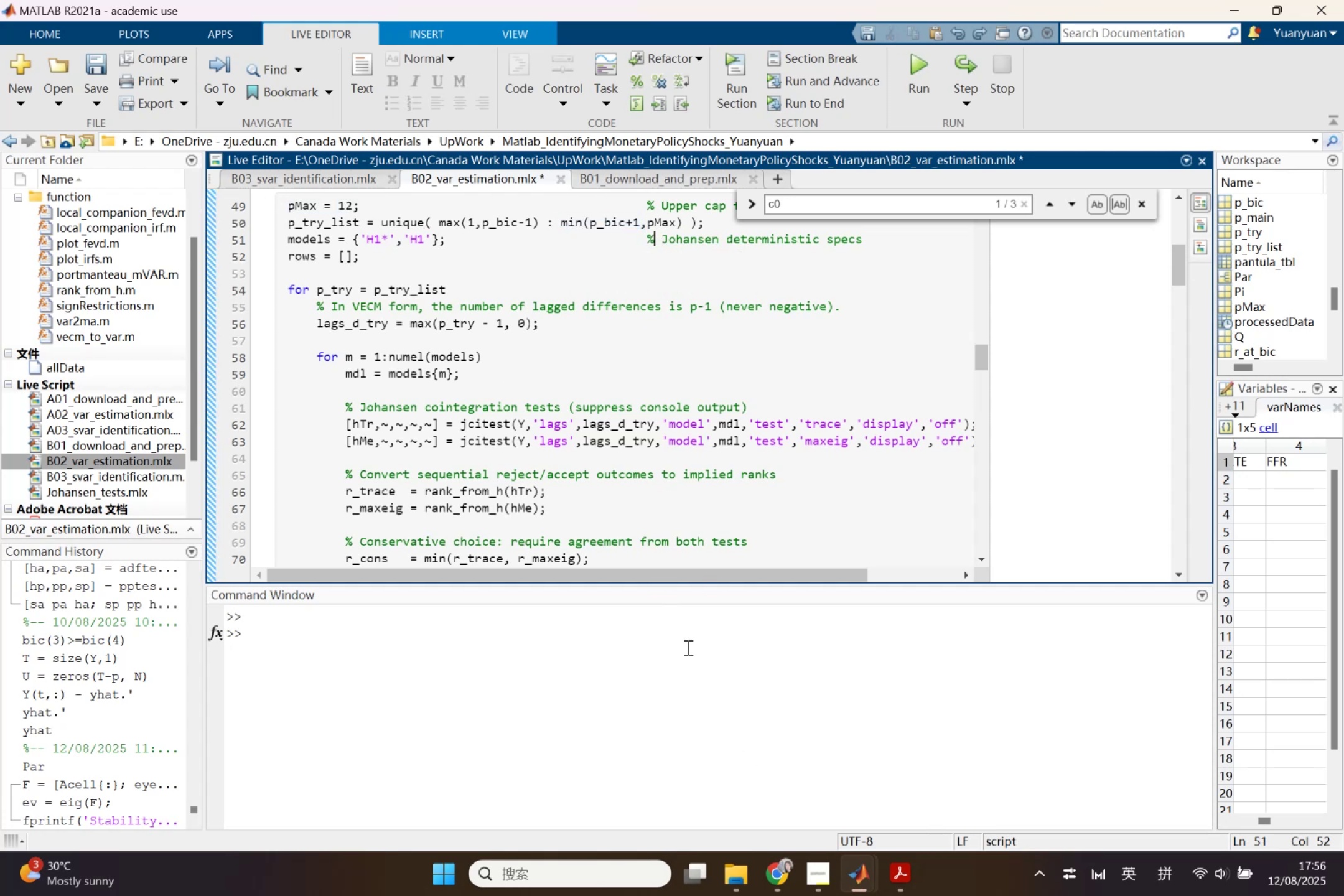 
scroll: coordinate [661, 510], scroll_direction: down, amount: 2.0
 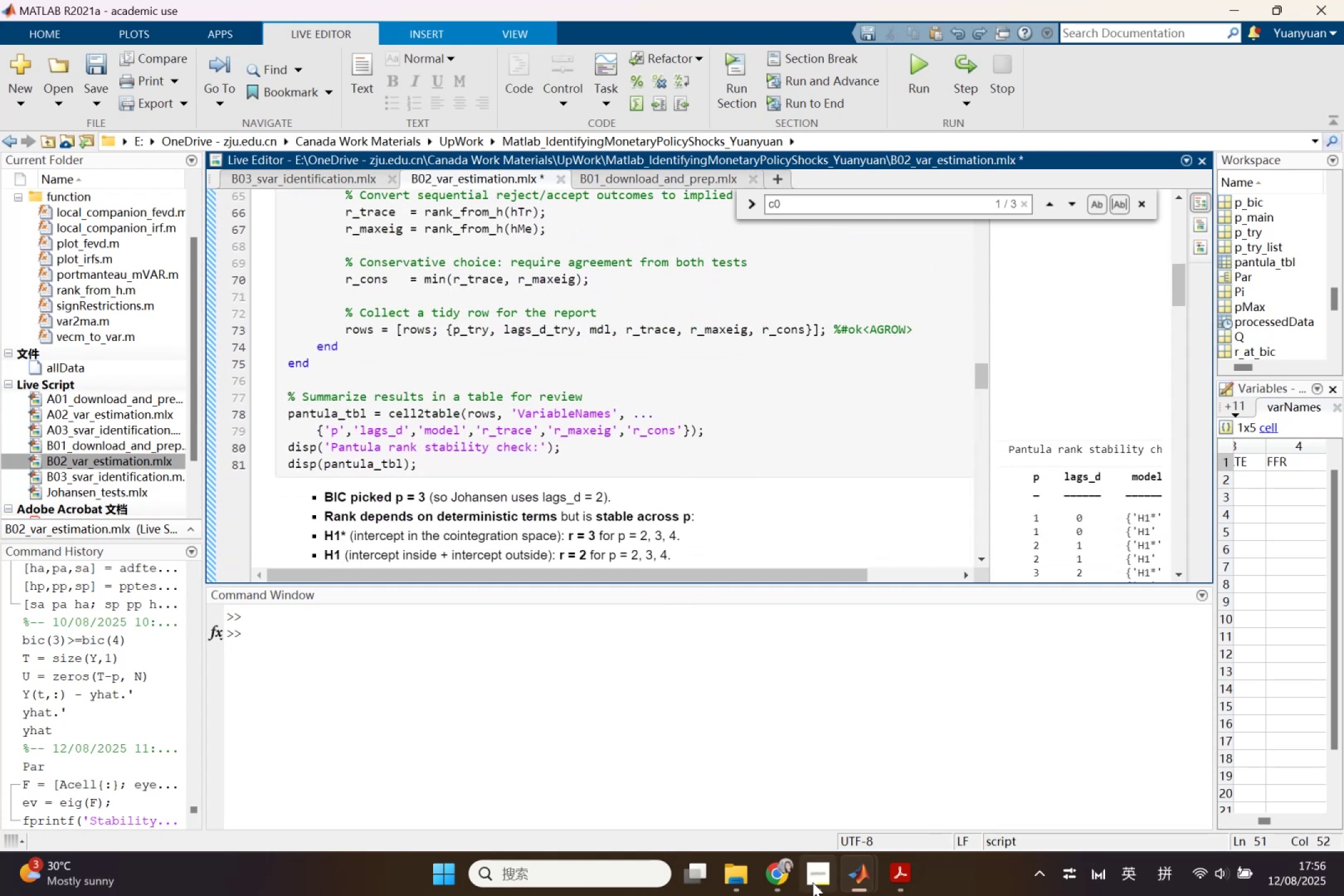 
left_click([792, 879])
 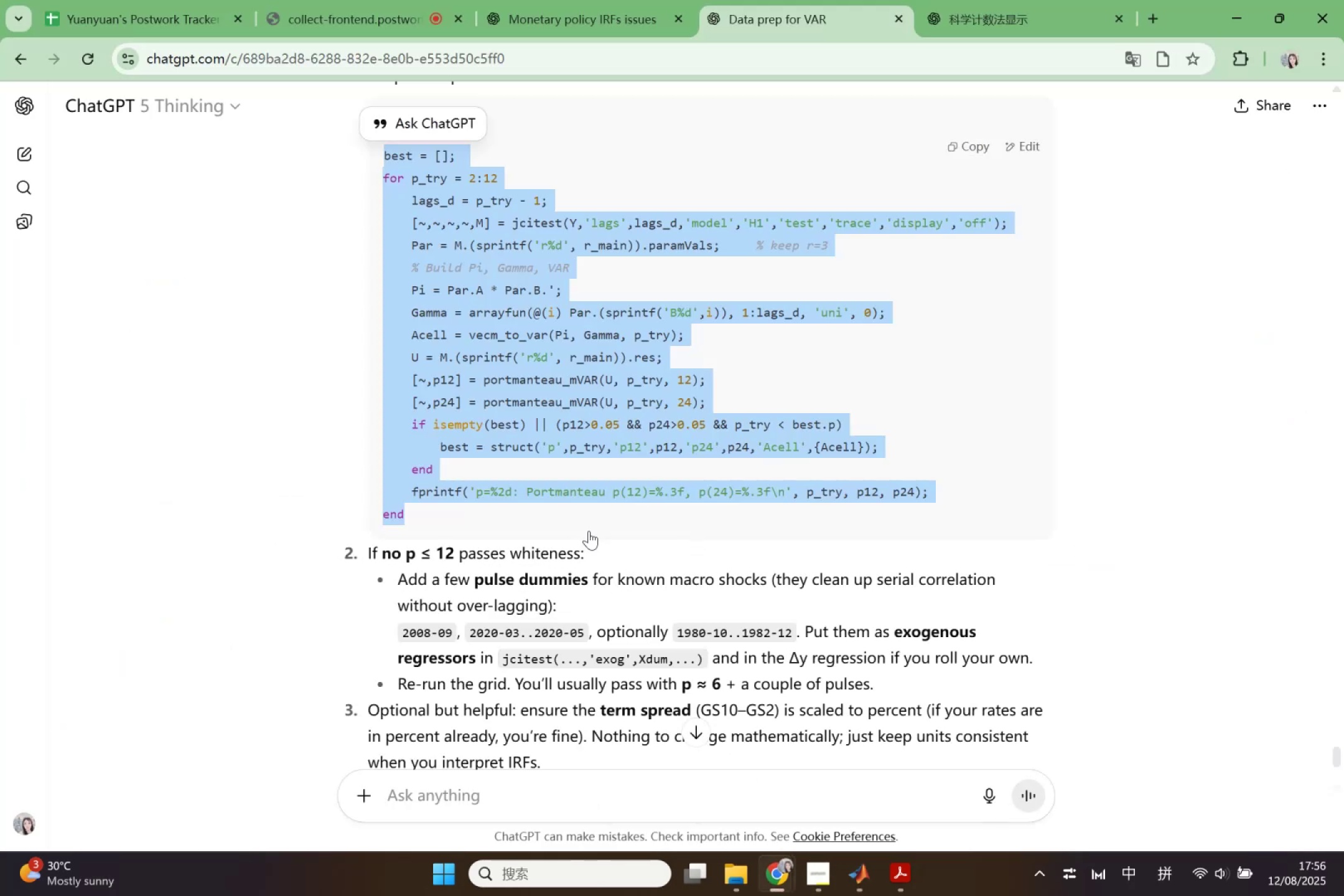 
left_click([625, 458])
 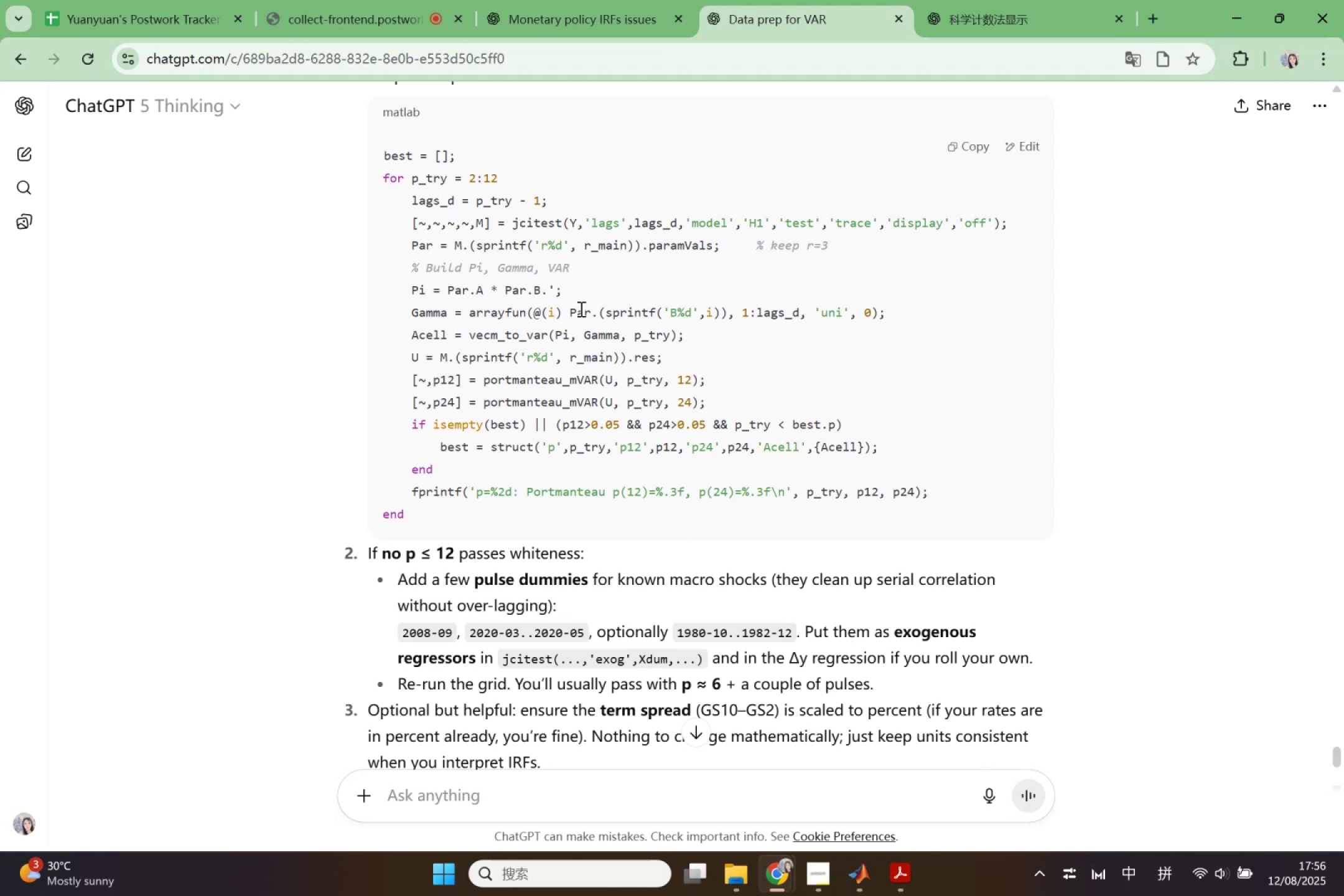 
wait(7.82)
 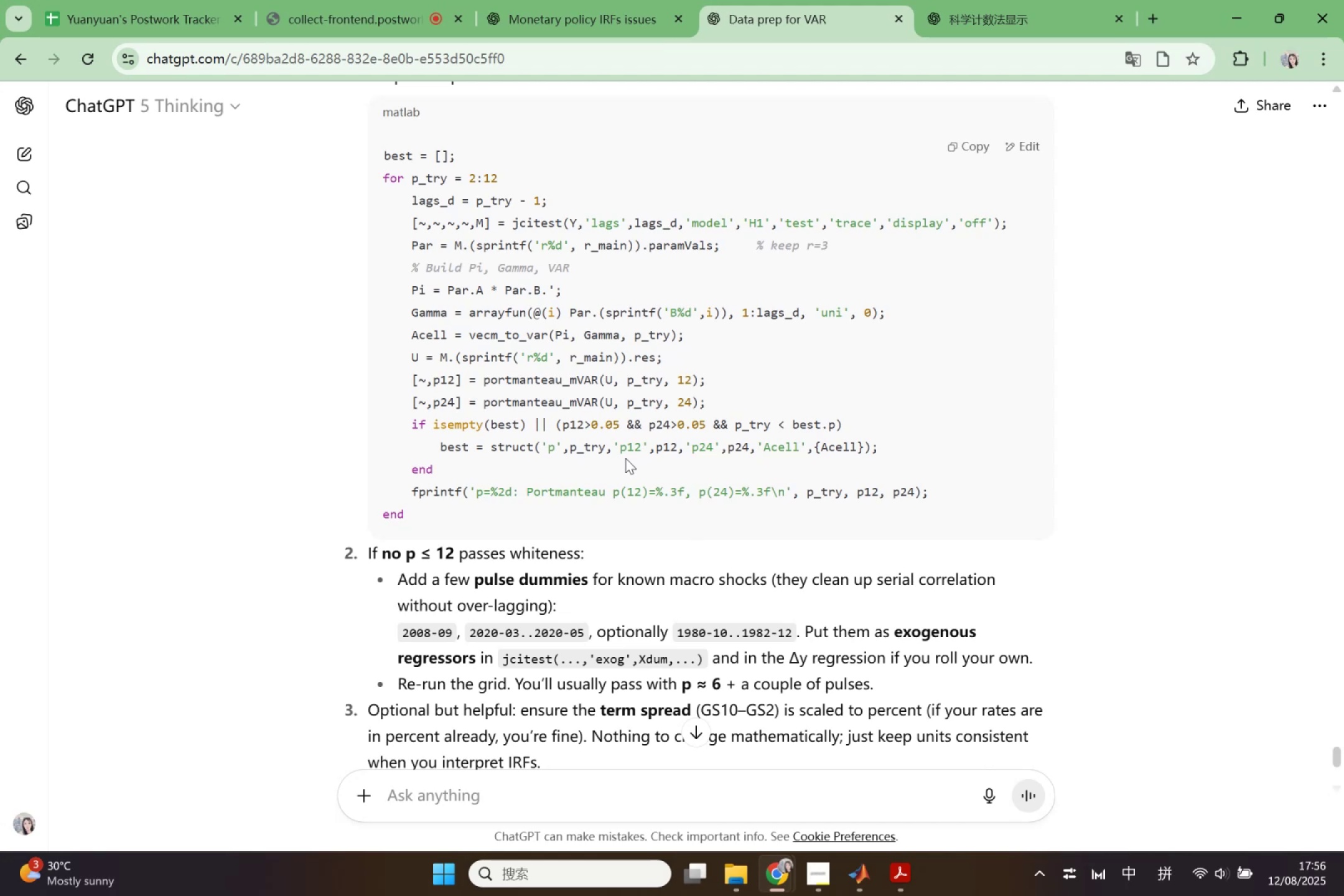 
left_click_drag(start_coordinate=[427, 520], to_coordinate=[358, 157])
 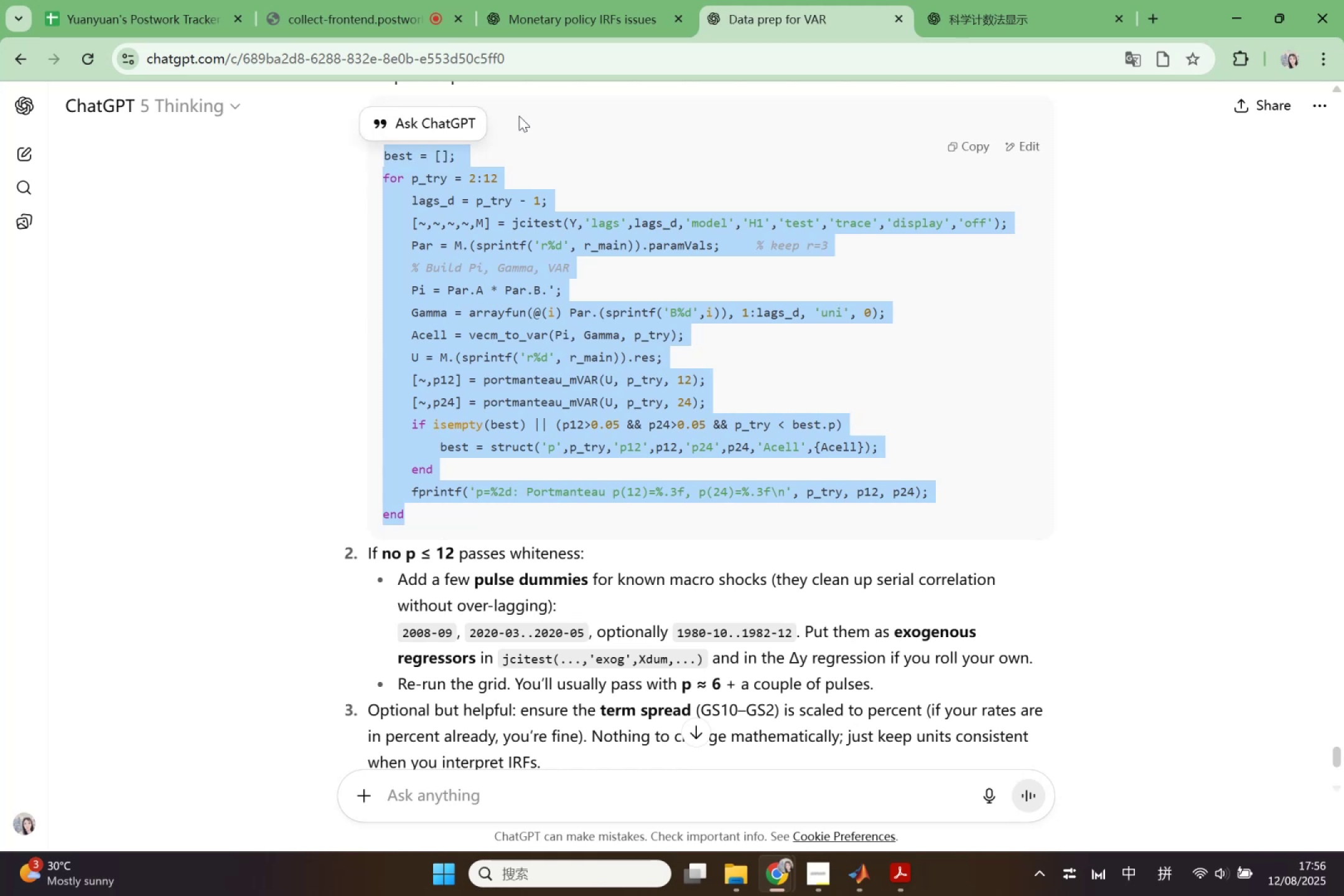 
key(Control+ControlLeft)
 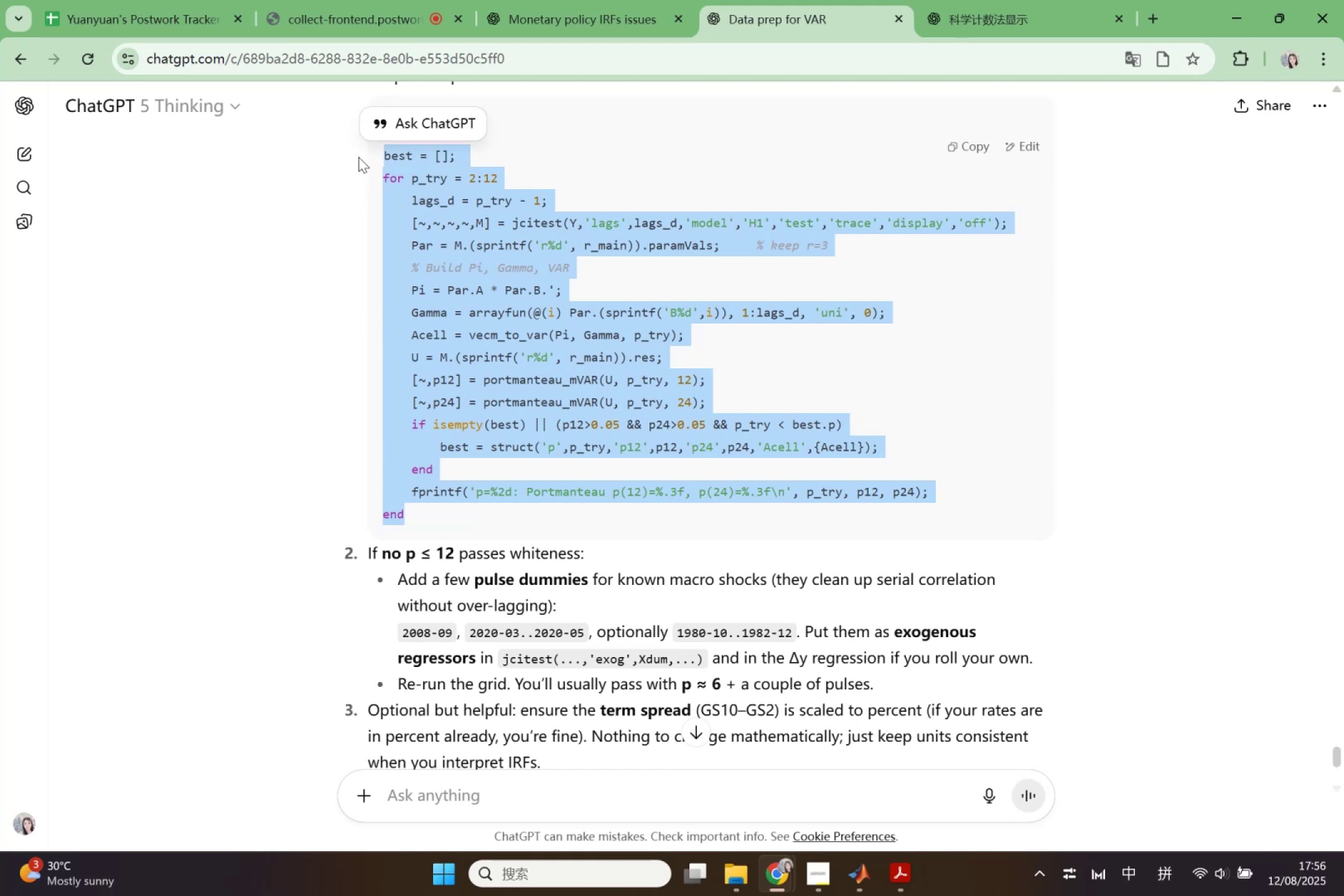 
key(Control+C)
 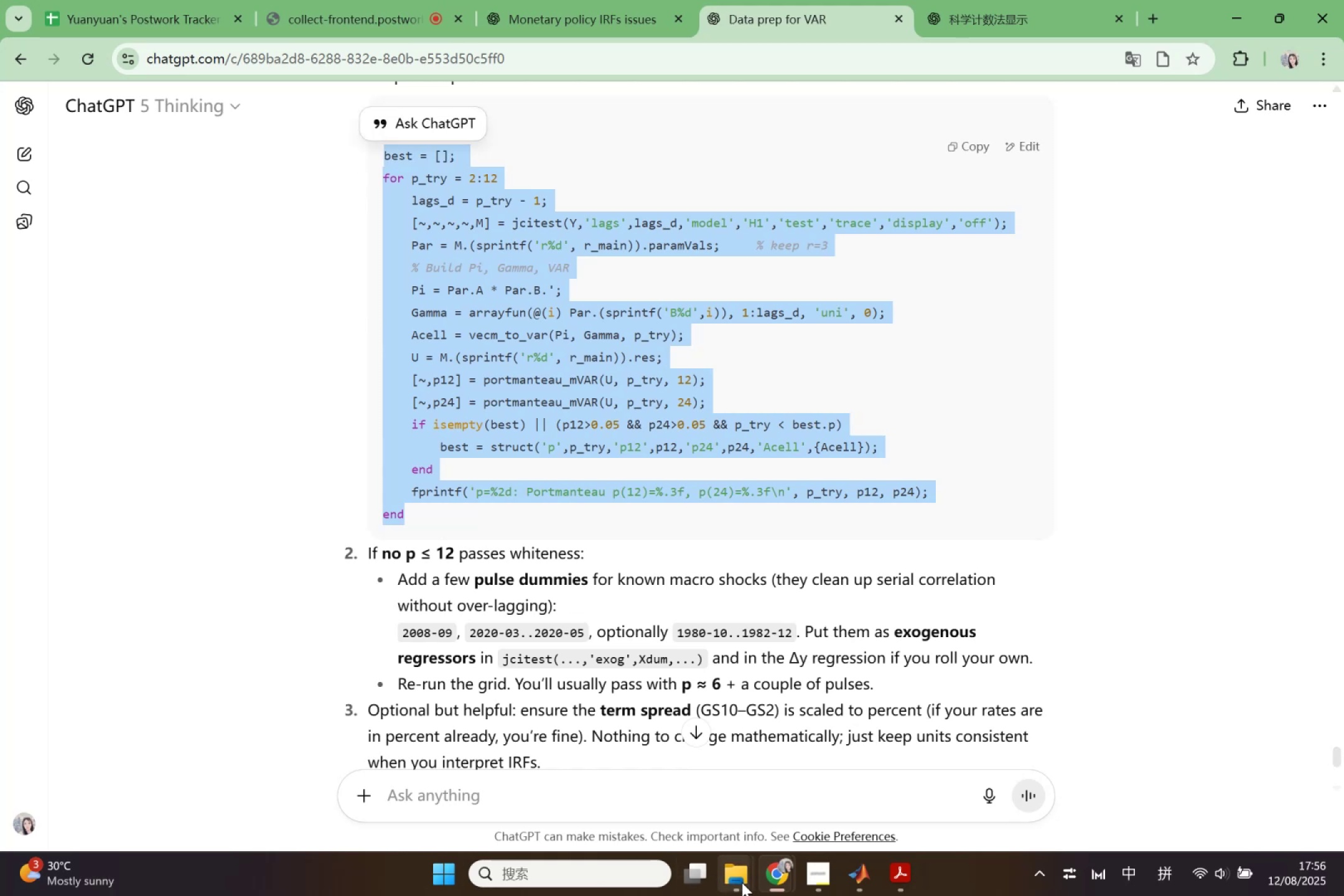 
left_click([774, 882])
 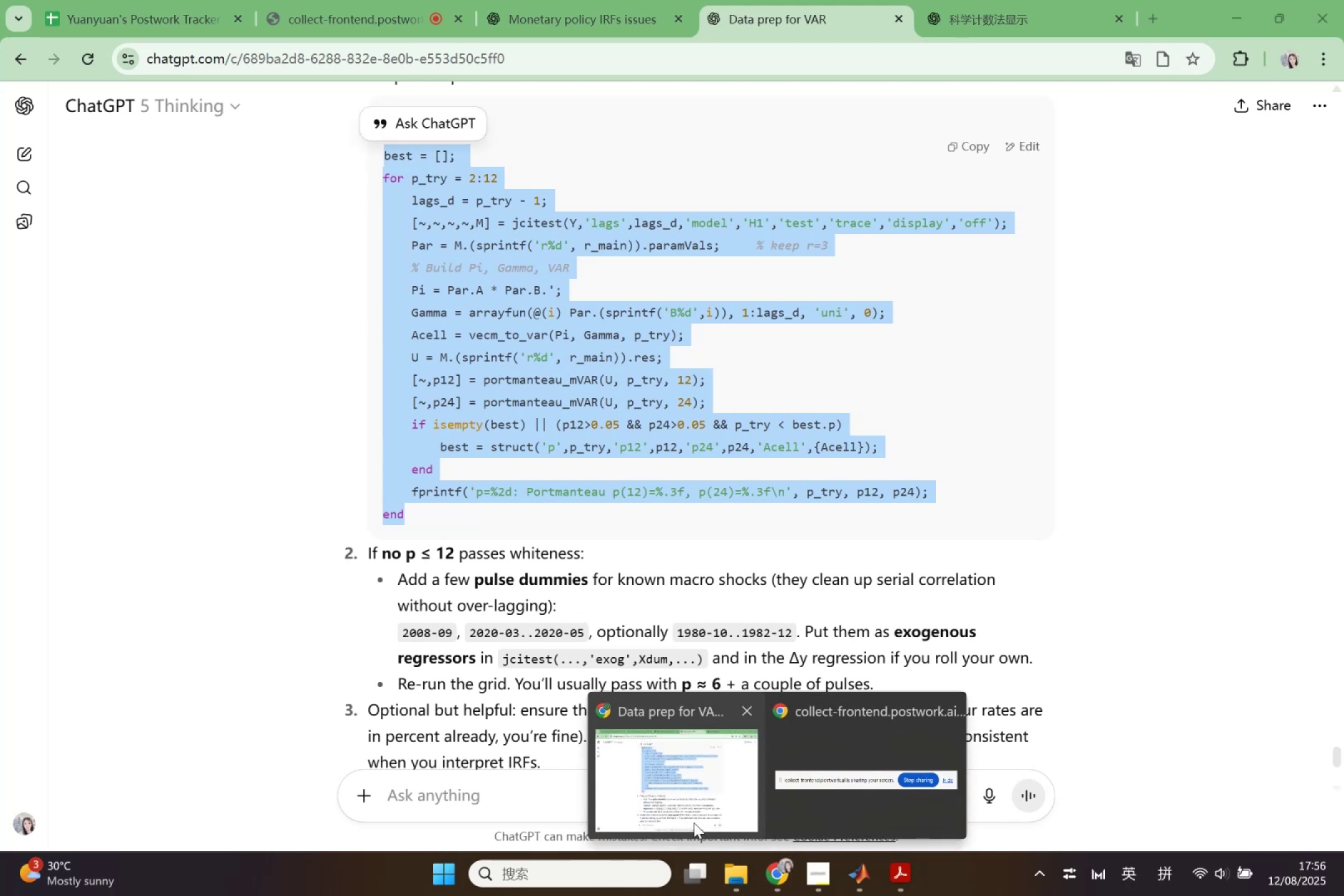 
left_click([694, 823])
 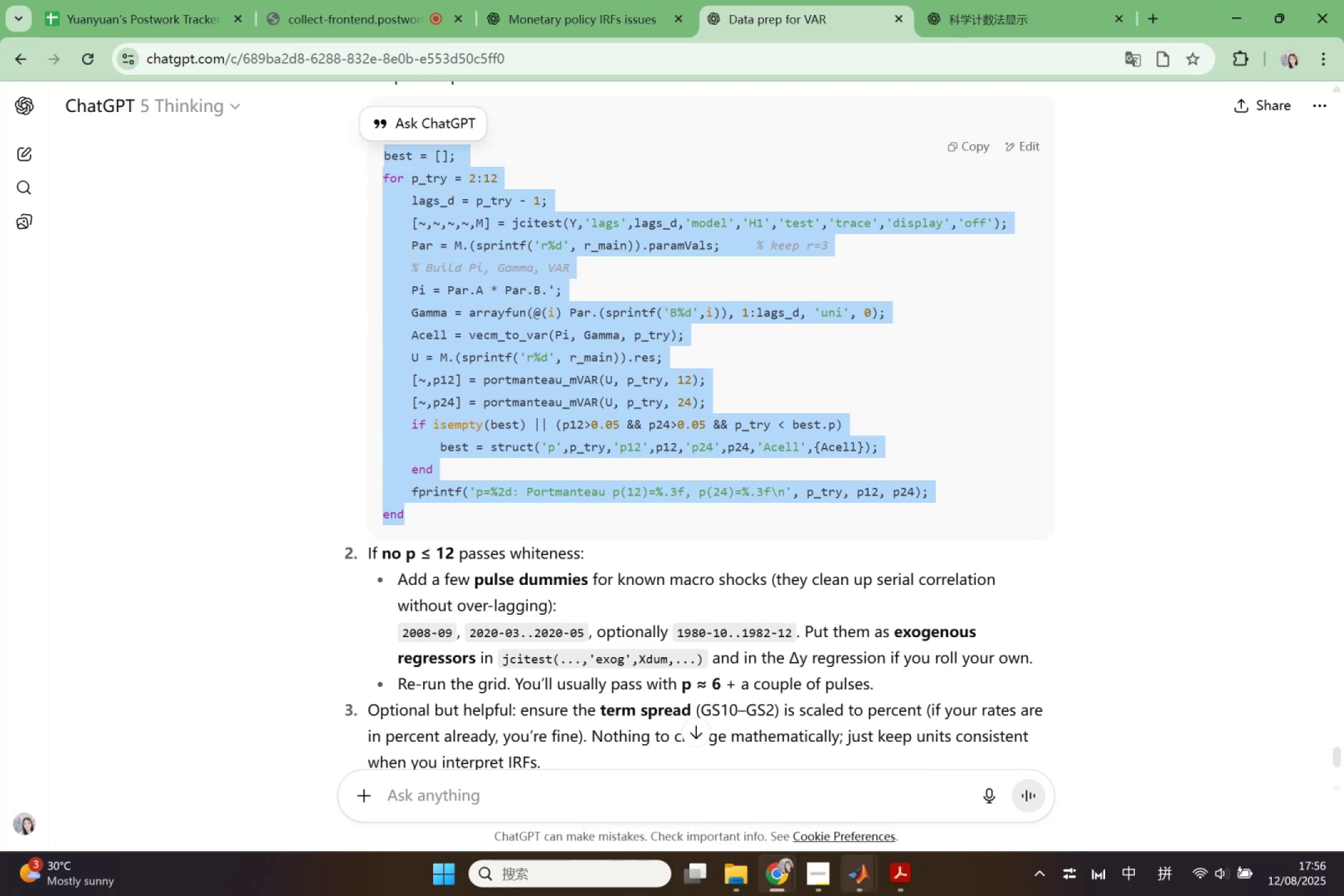 
left_click_drag(start_coordinate=[874, 879], to_coordinate=[874, 876])
 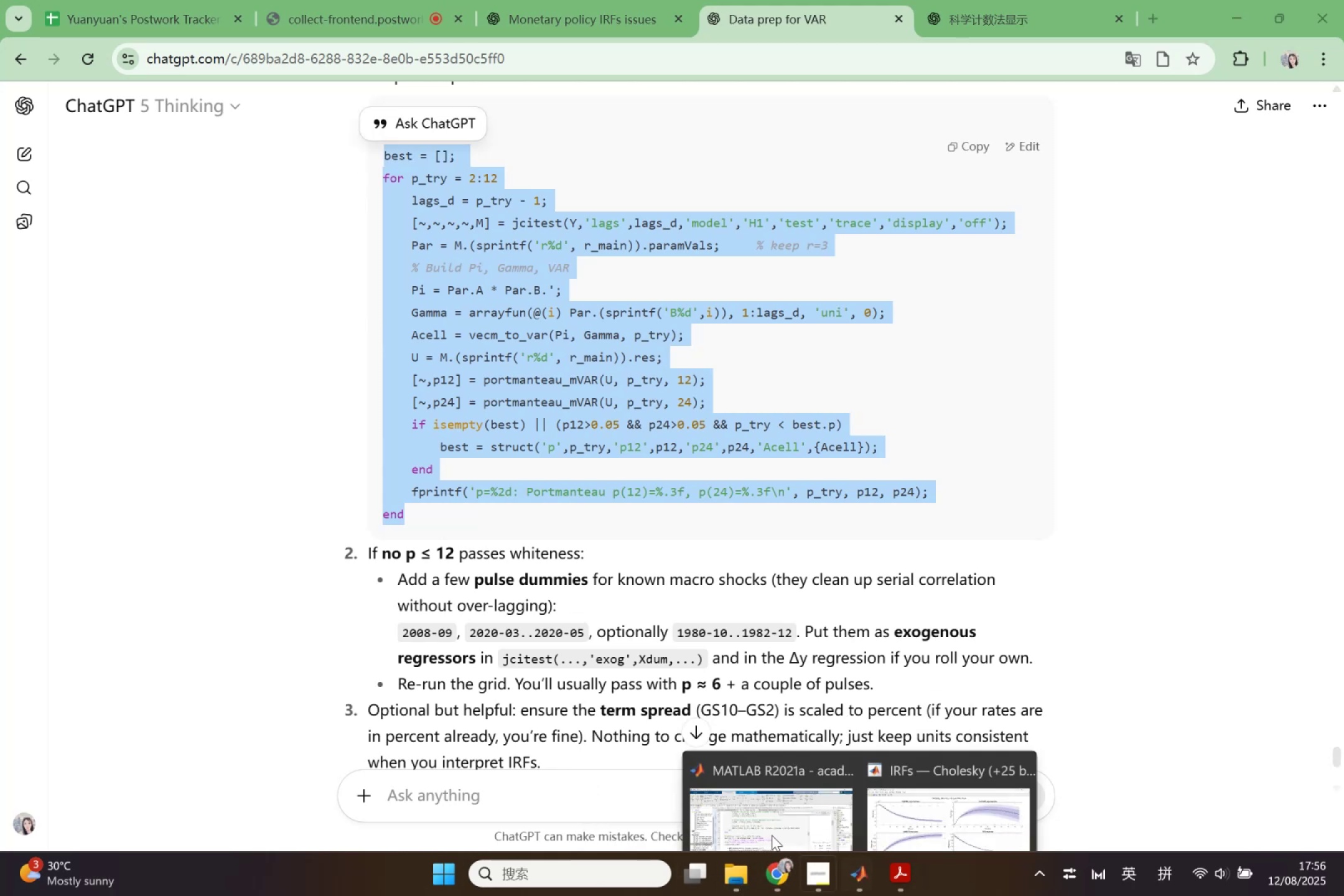 
double_click([704, 788])
 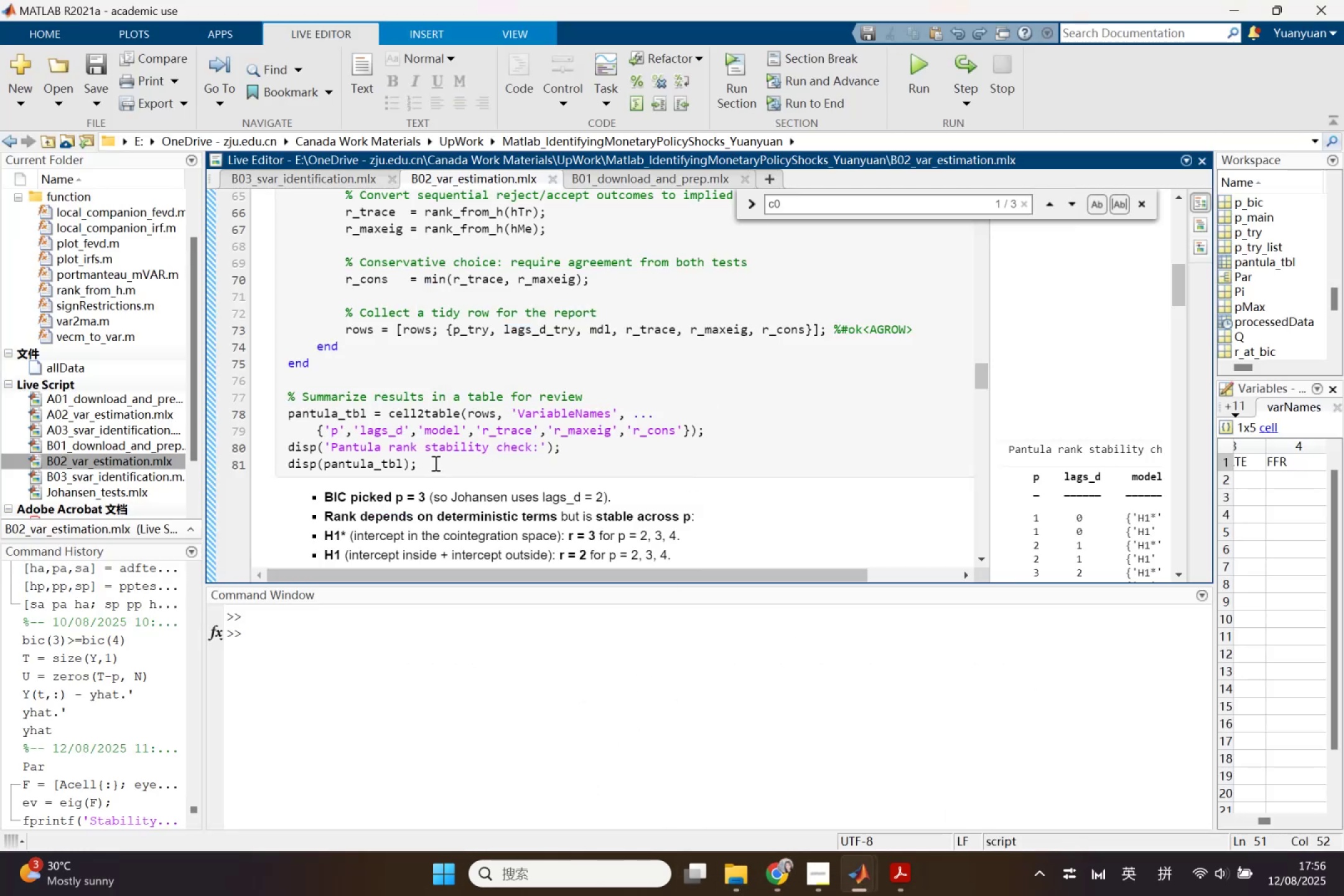 
left_click([435, 462])
 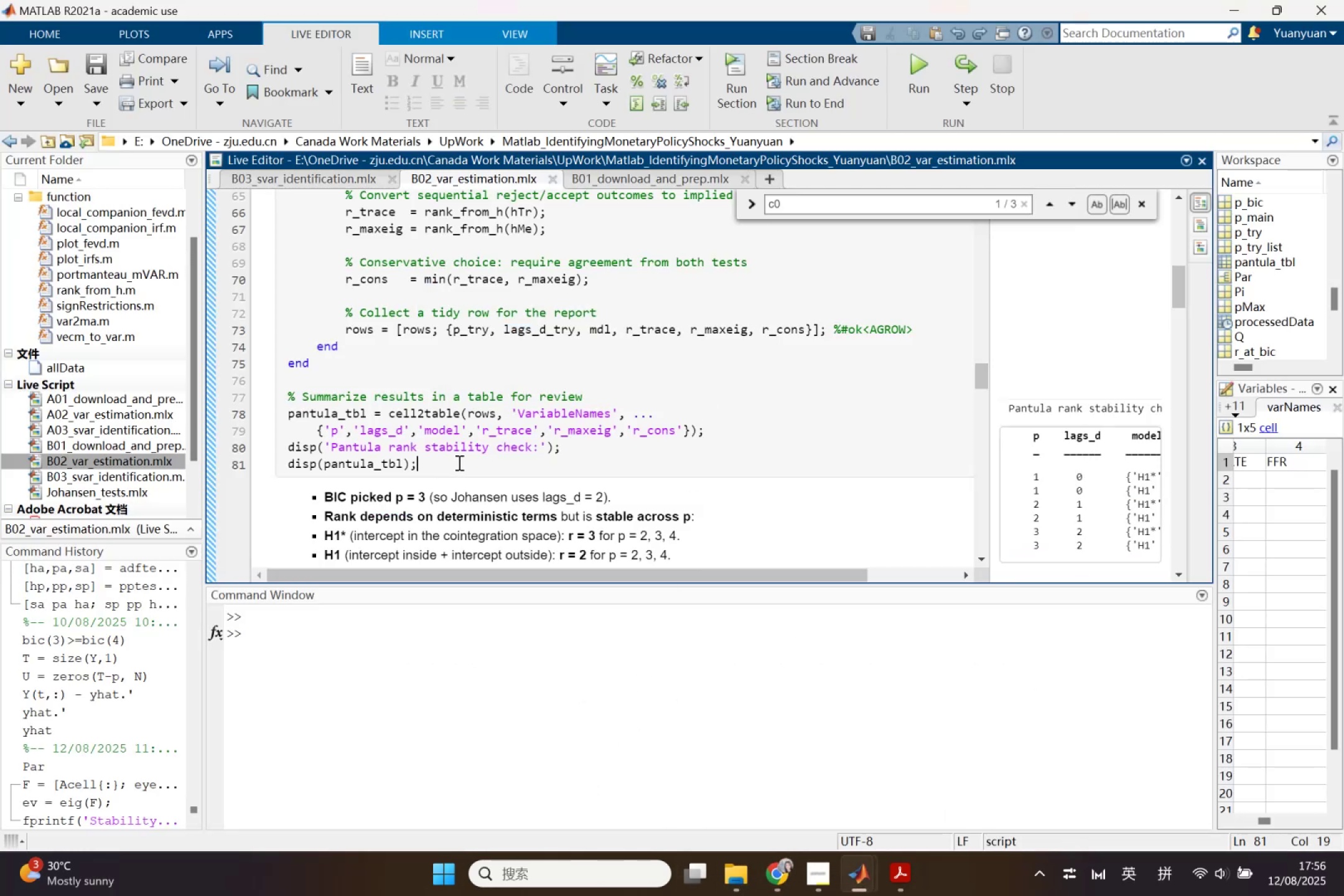 
scroll: coordinate [460, 462], scroll_direction: down, amount: 2.0
 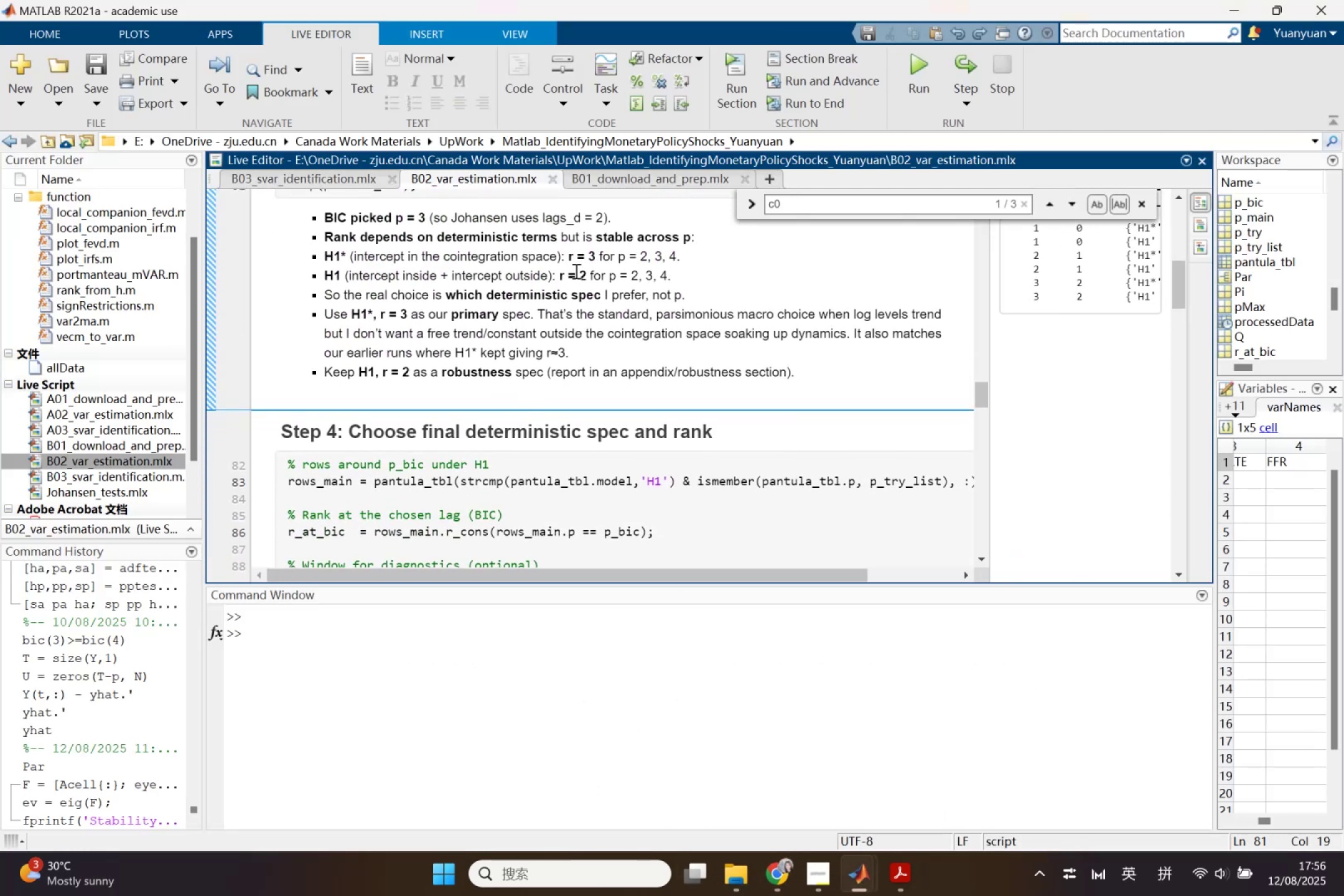 
scroll: coordinate [583, 369], scroll_direction: up, amount: 1.0
 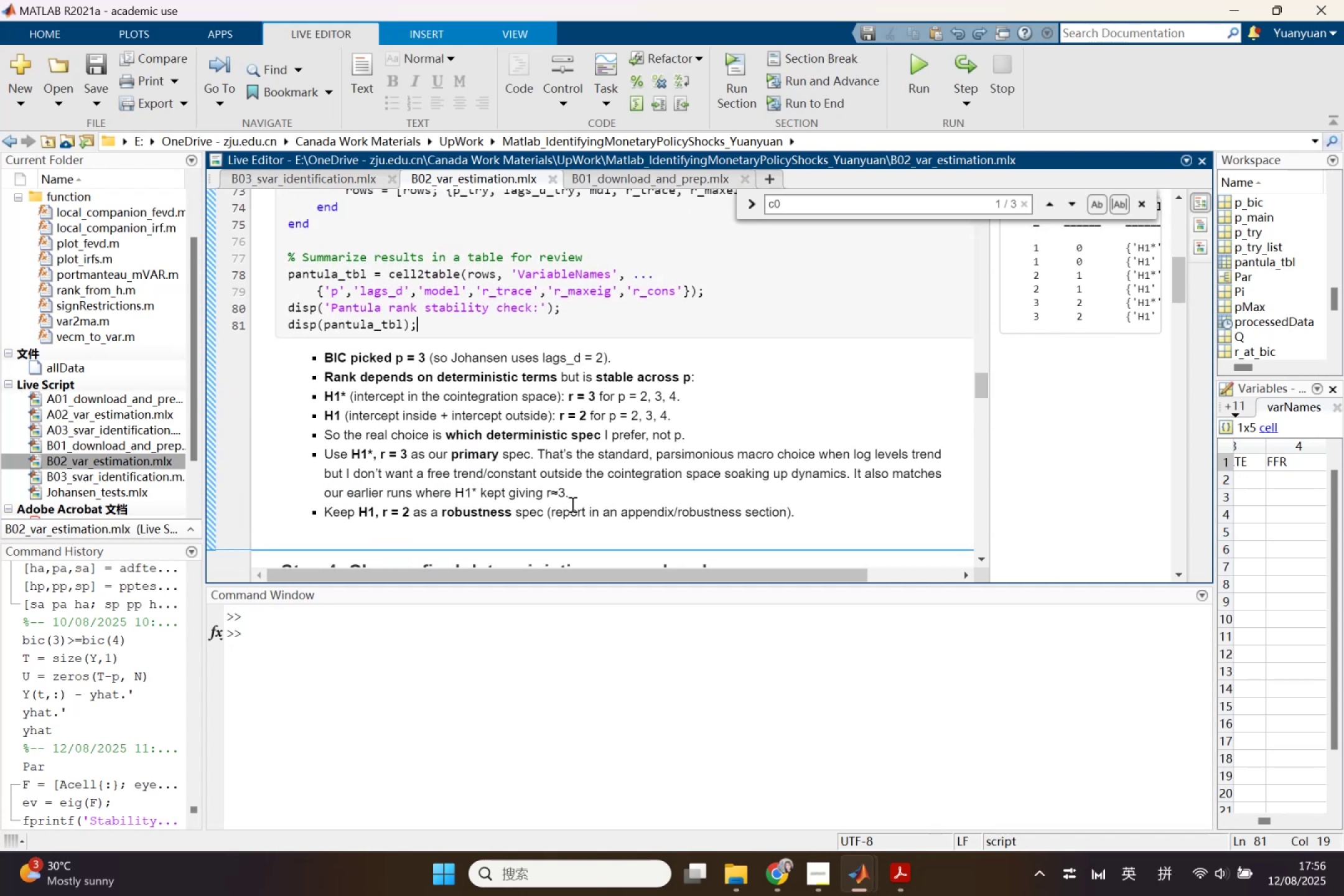 
left_click([504, 544])
 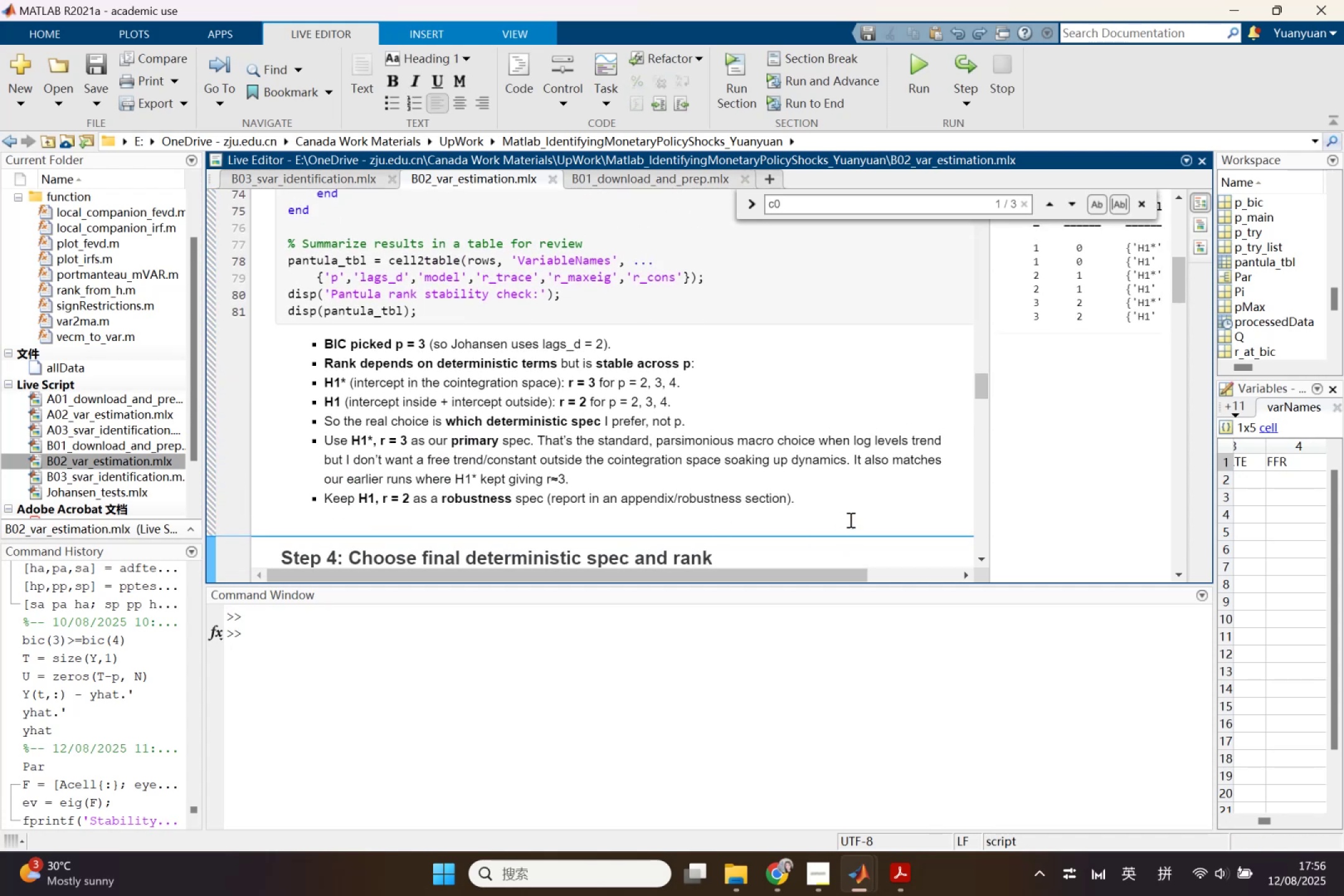 
left_click([849, 511])
 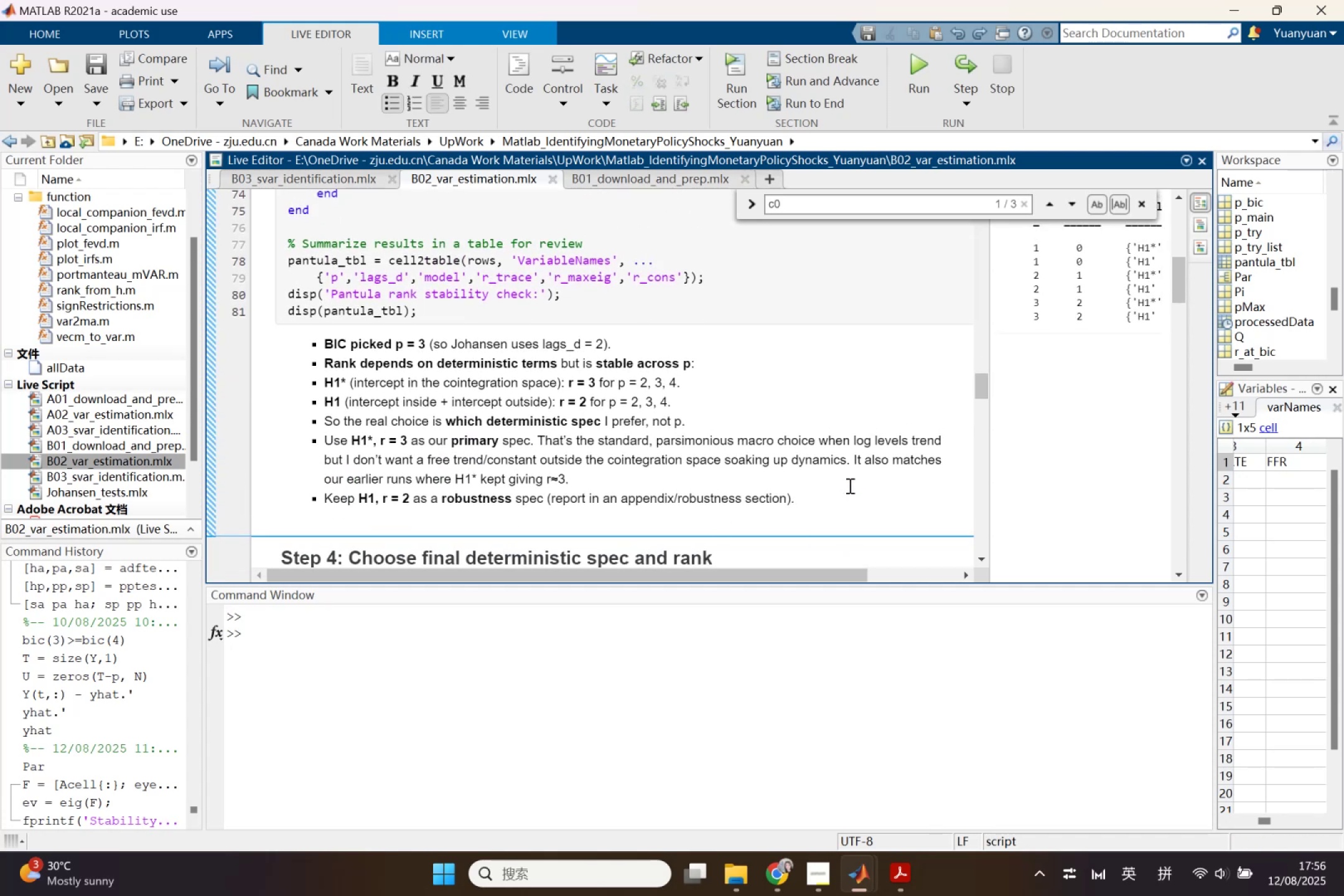 
key(Enter)
 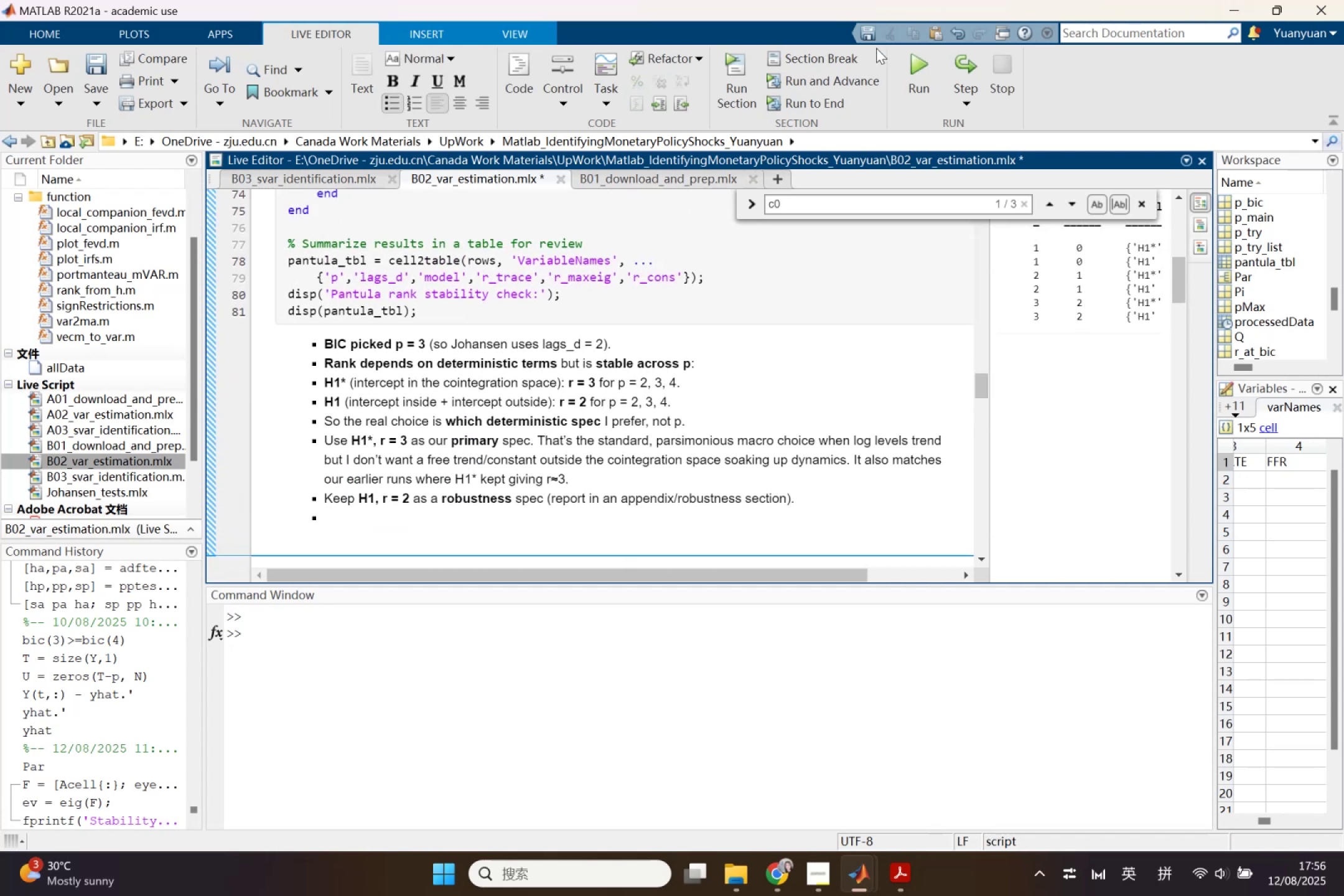 
left_click([829, 62])
 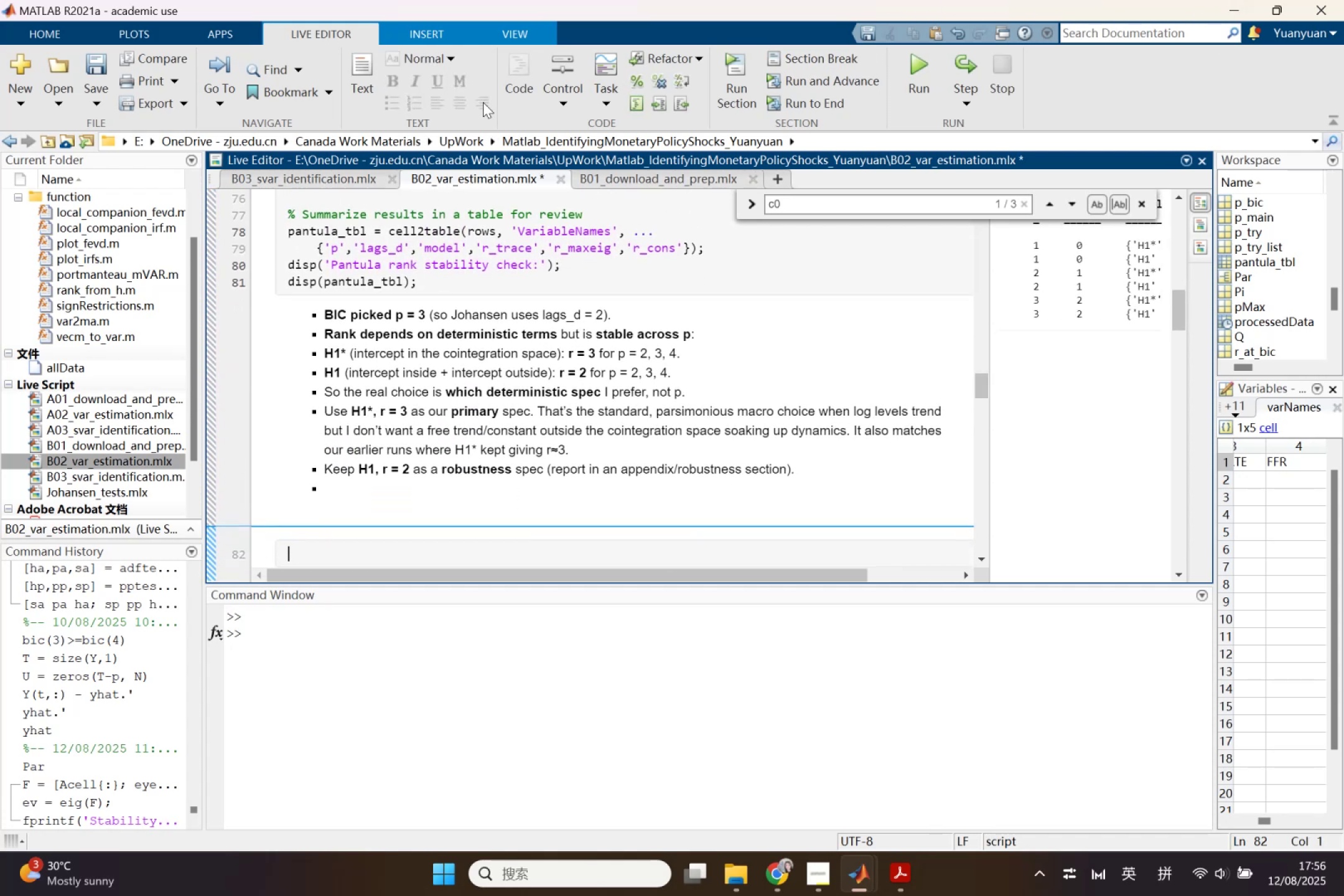 
key(Control+V)
 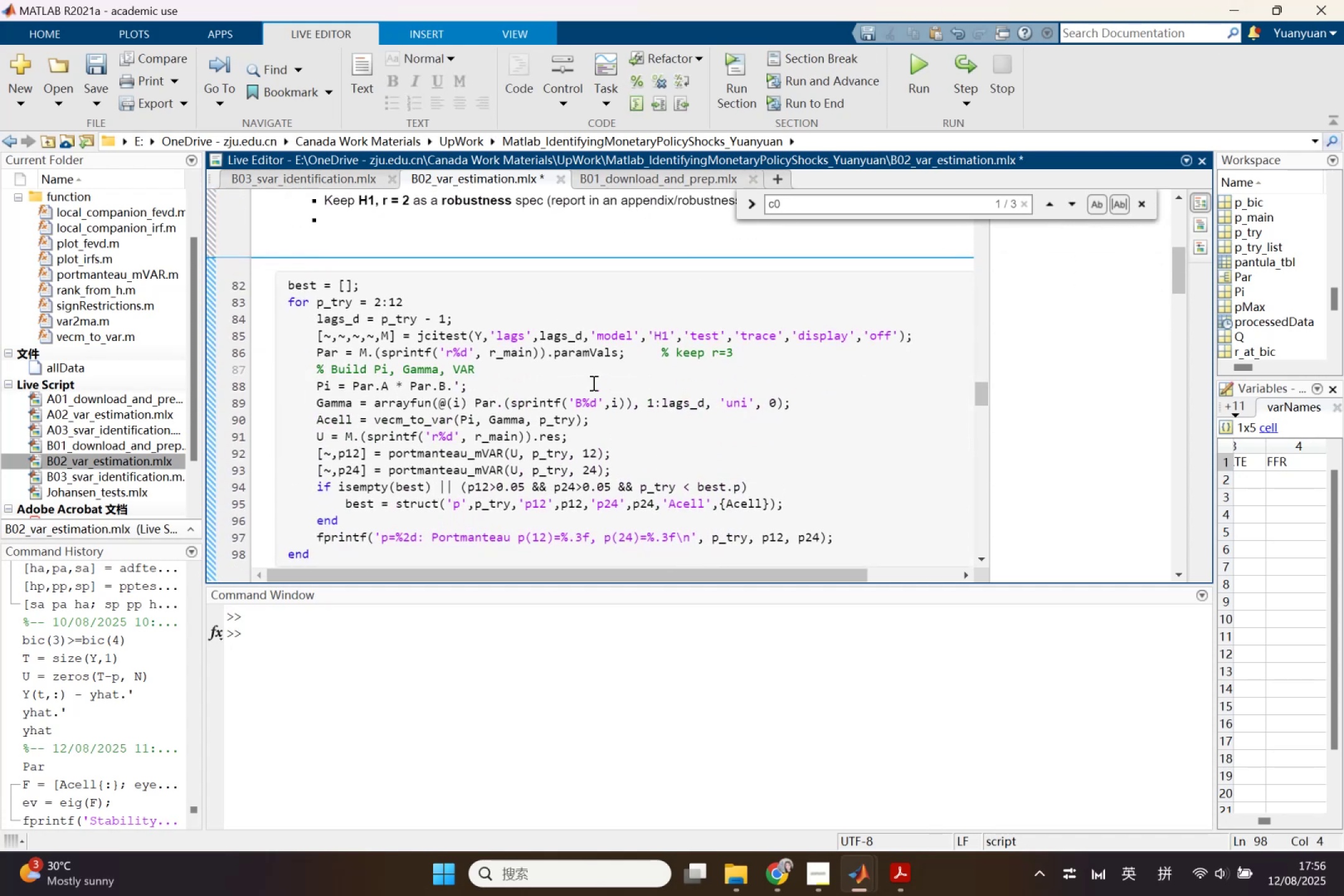 
scroll: coordinate [594, 385], scroll_direction: down, amount: 1.0
 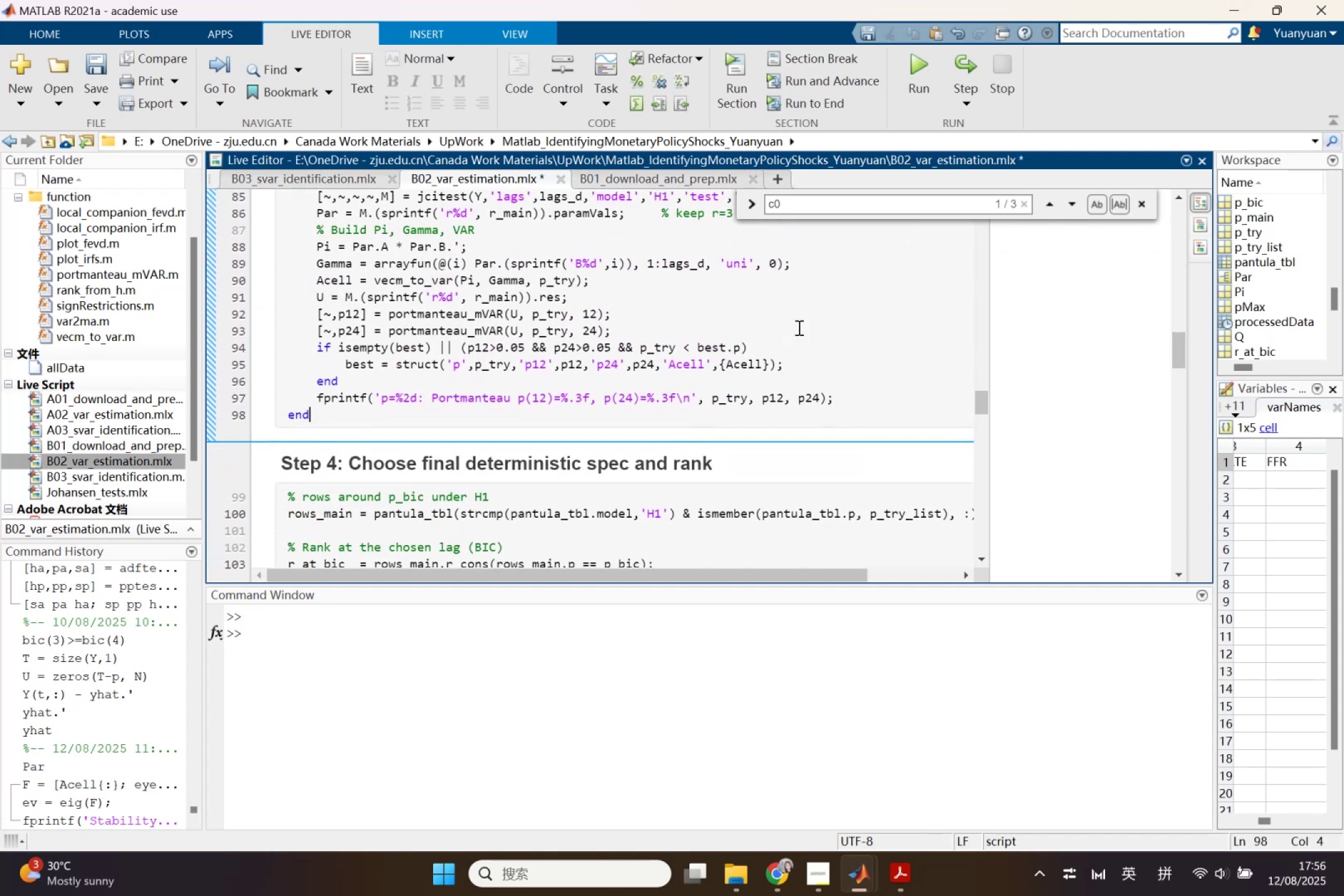 
left_click([820, 330])
 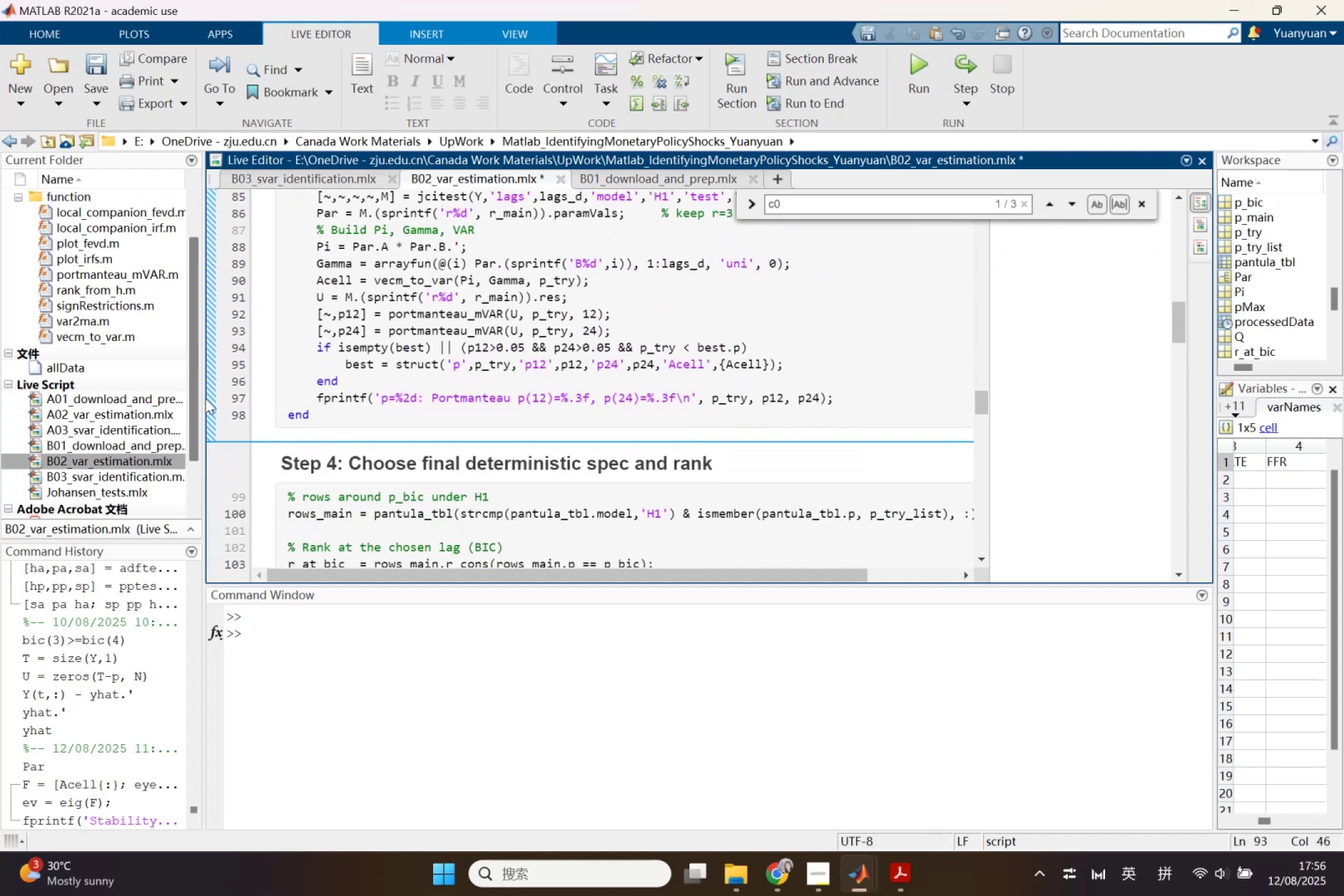 
left_click([206, 398])
 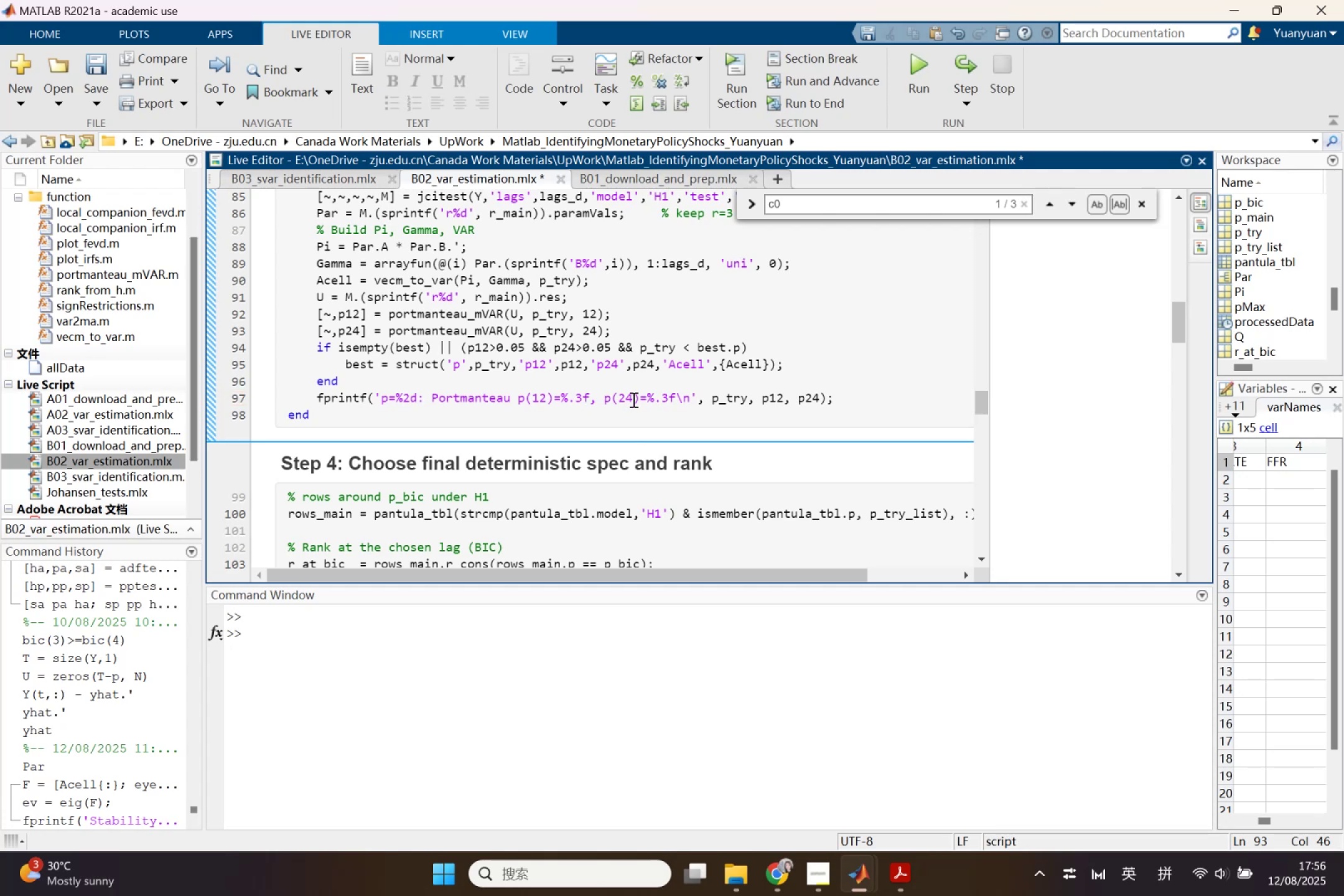 
scroll: coordinate [653, 404], scroll_direction: up, amount: 1.0
 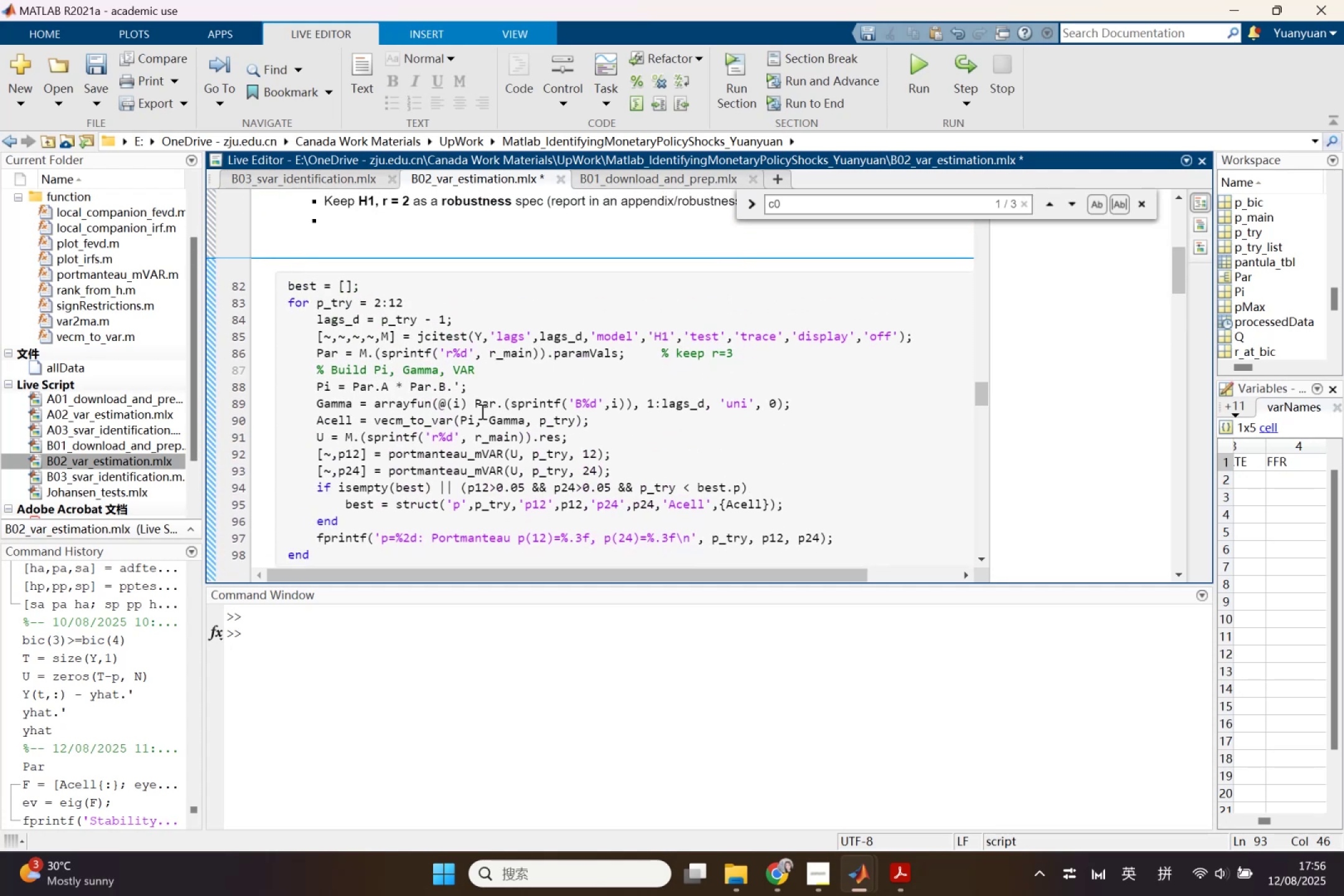 
left_click([212, 420])
 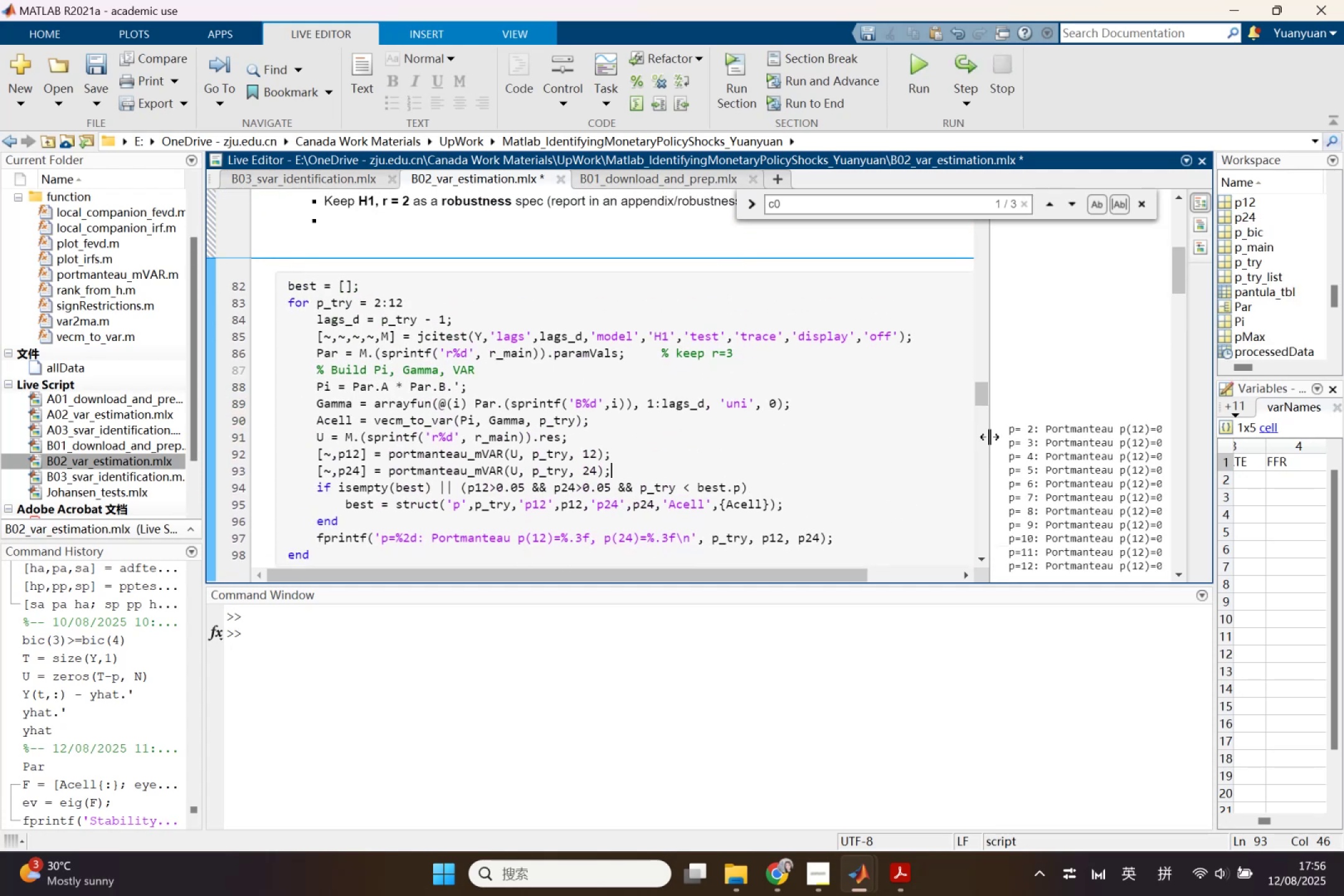 
left_click([989, 437])
 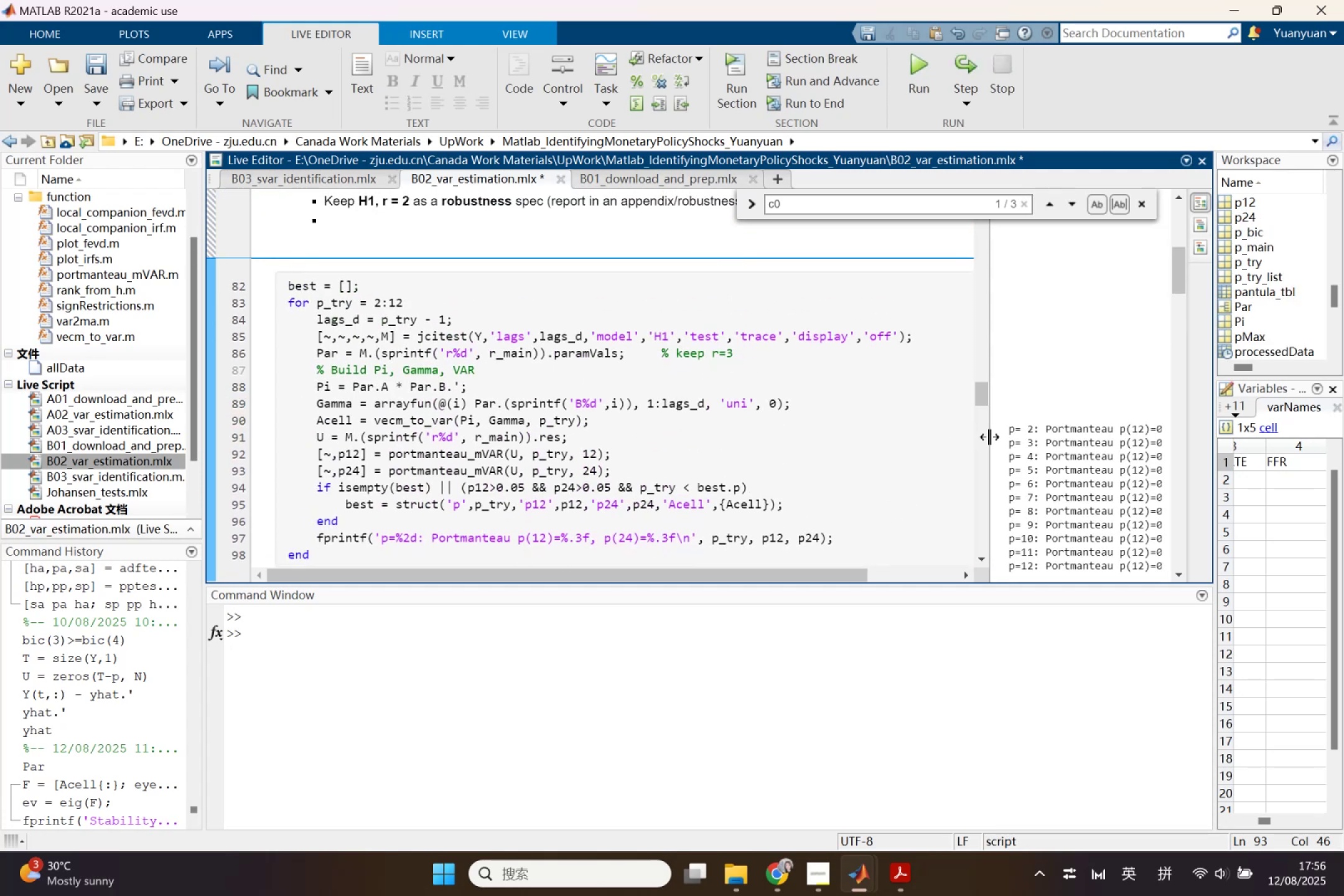 
left_click_drag(start_coordinate=[989, 437], to_coordinate=[765, 398])
 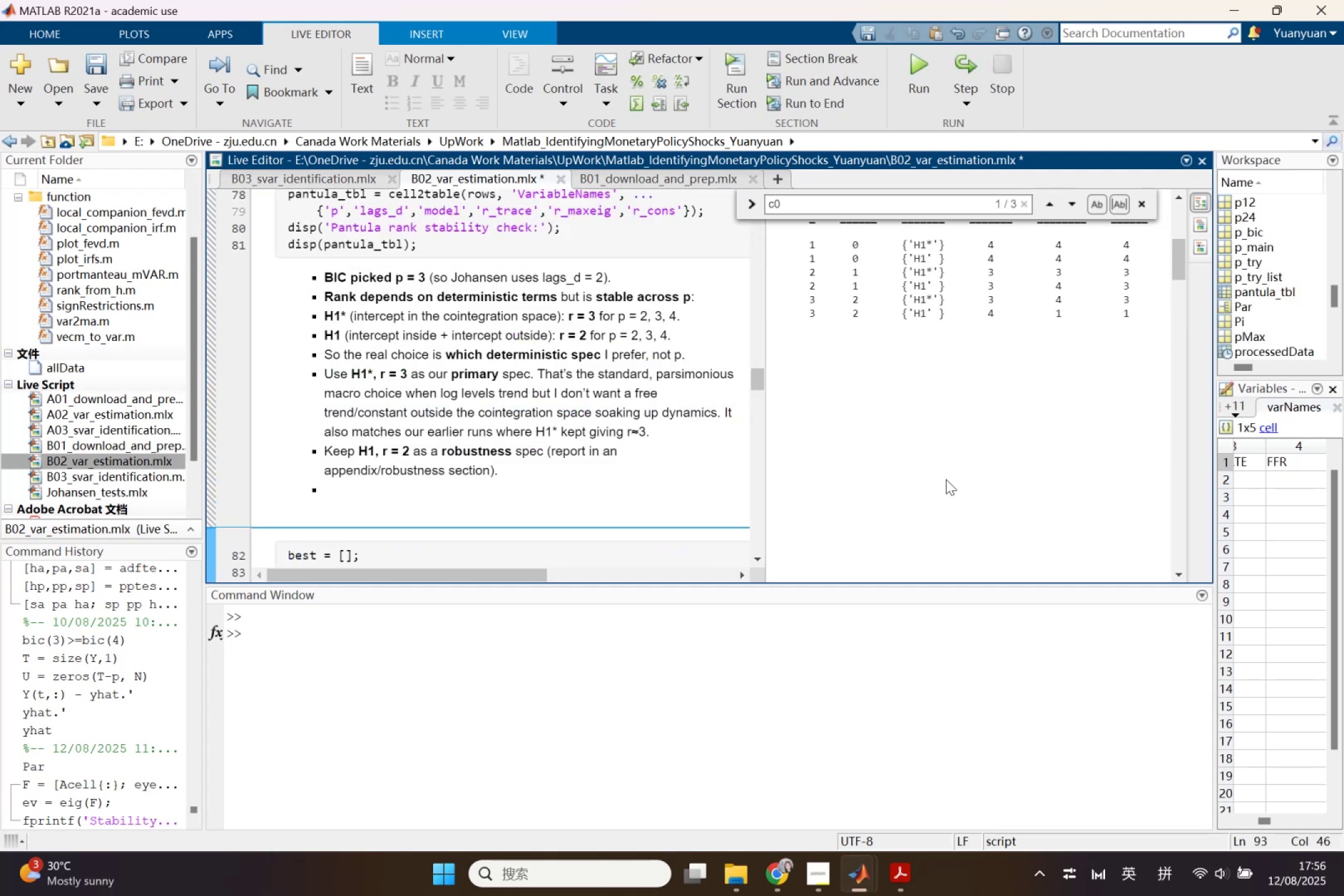 
scroll: coordinate [958, 481], scroll_direction: down, amount: 3.0
 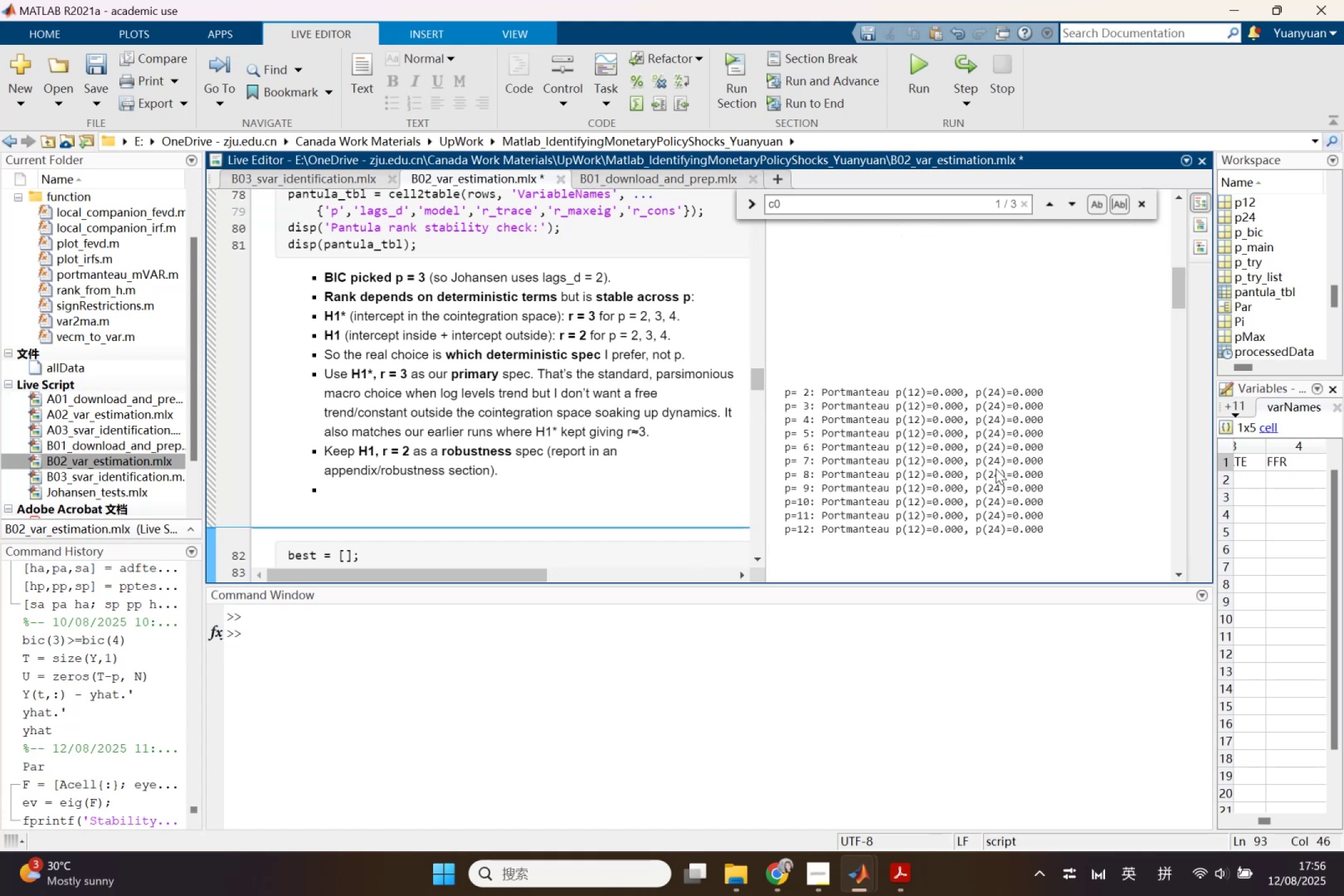 
left_click([997, 467])
 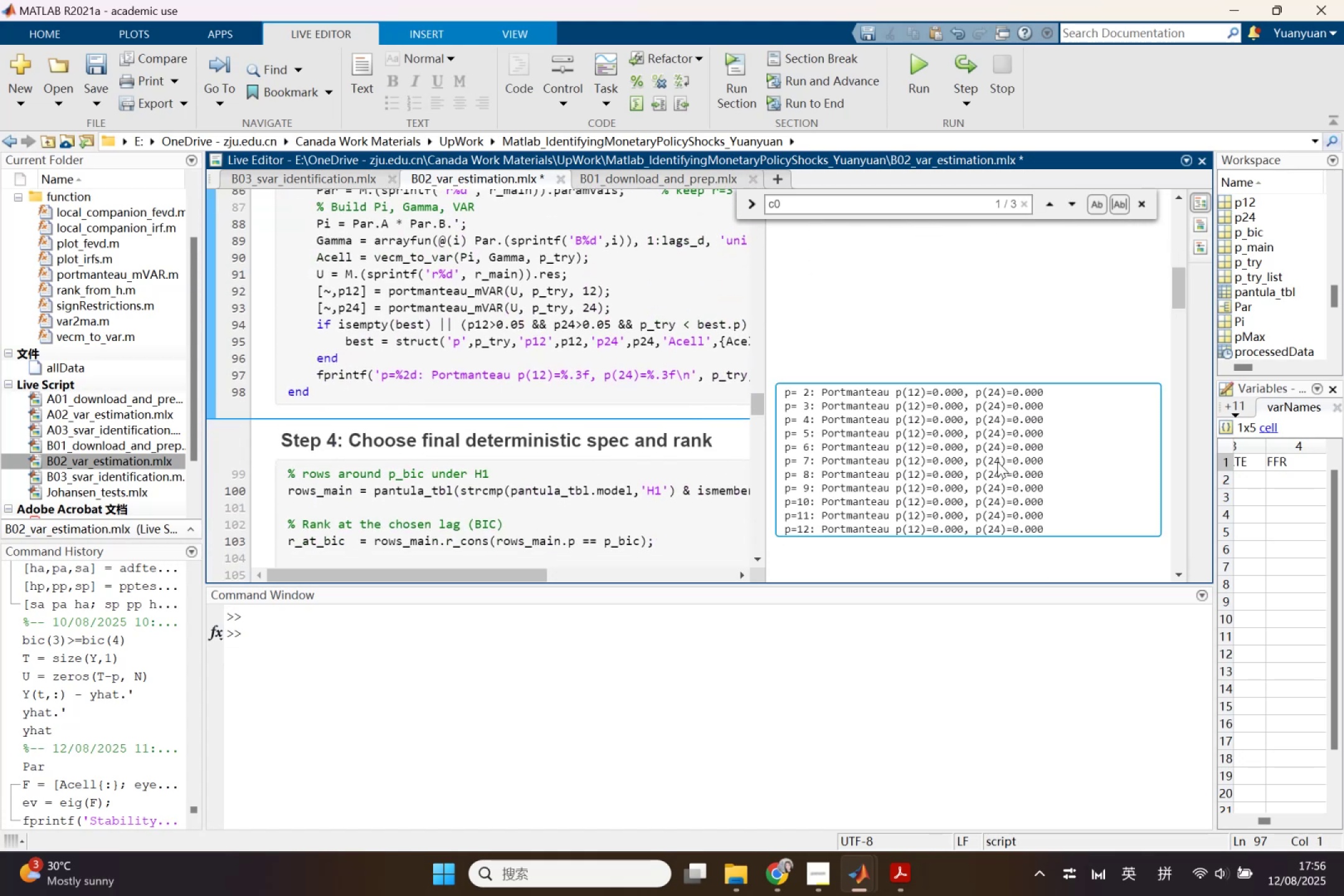 
right_click([997, 462])
 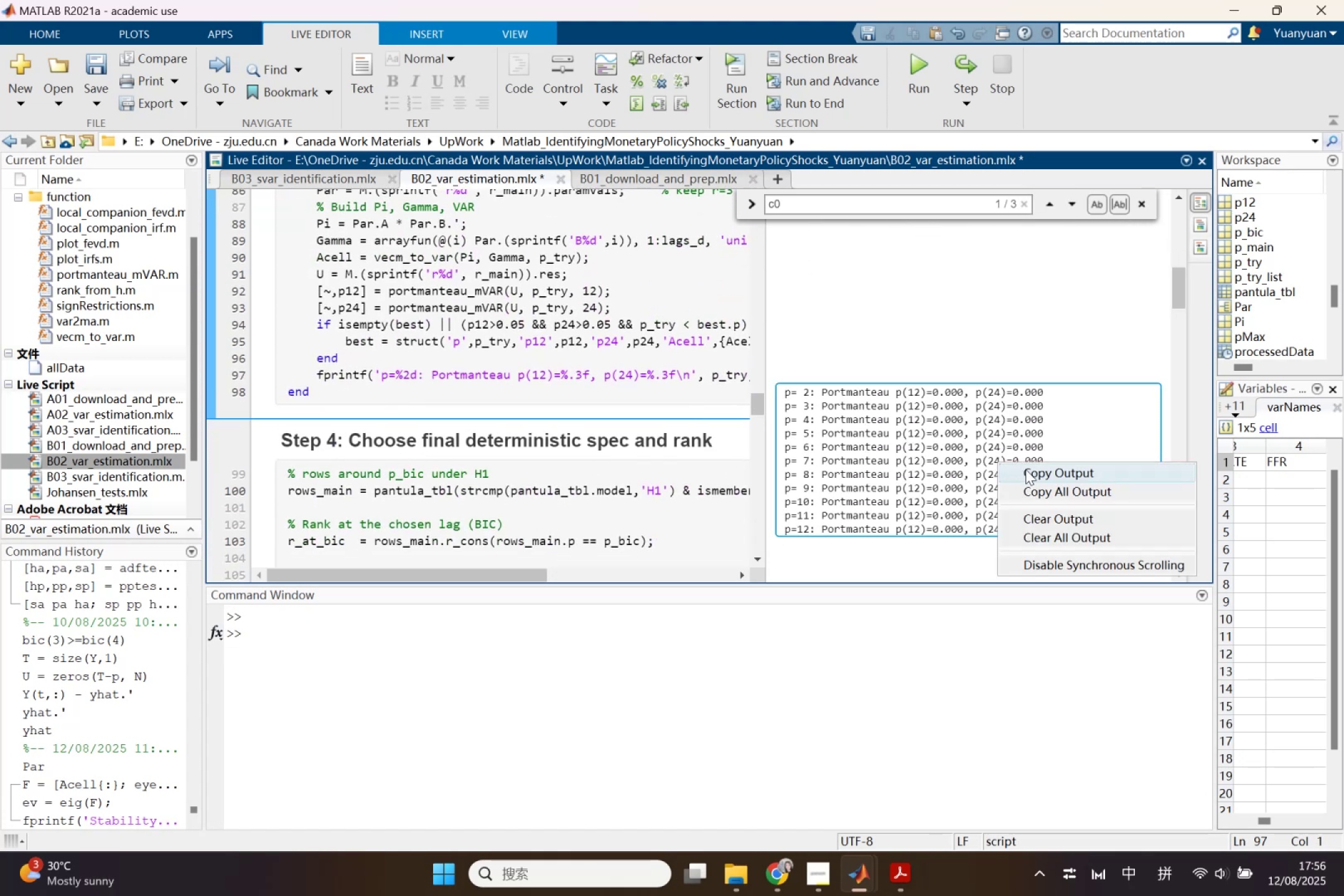 
left_click([1028, 469])
 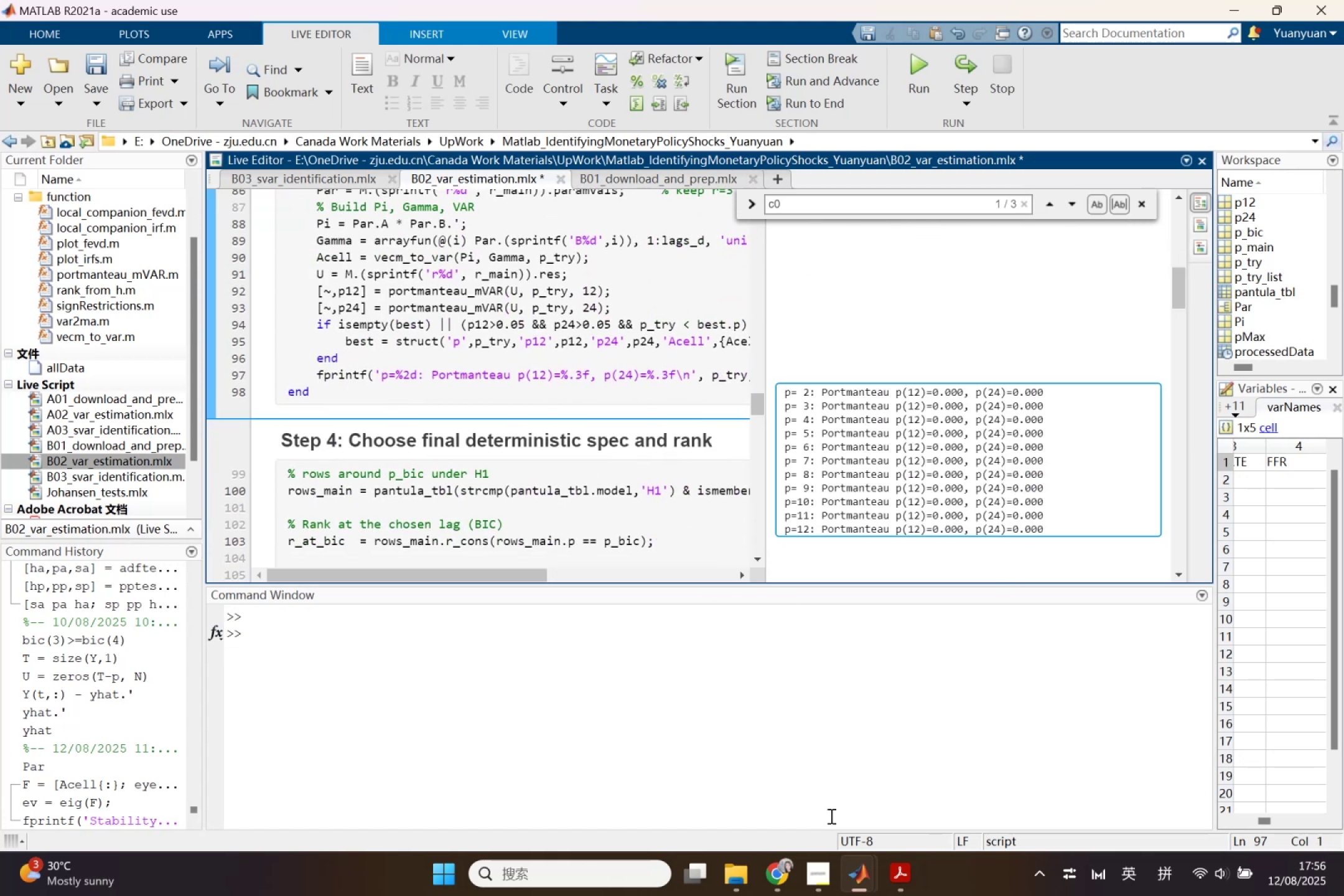 
left_click([775, 867])
 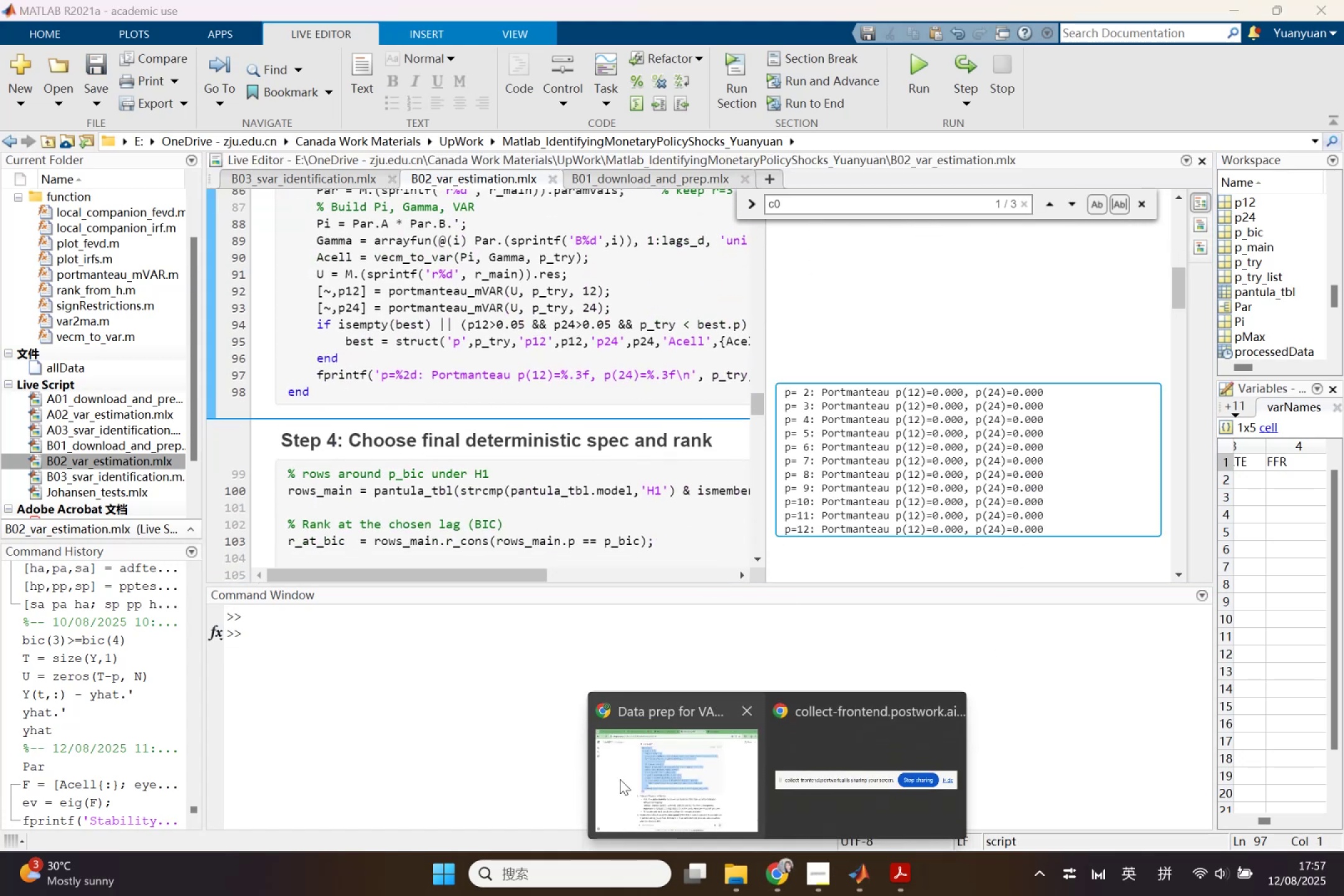 
left_click([620, 779])
 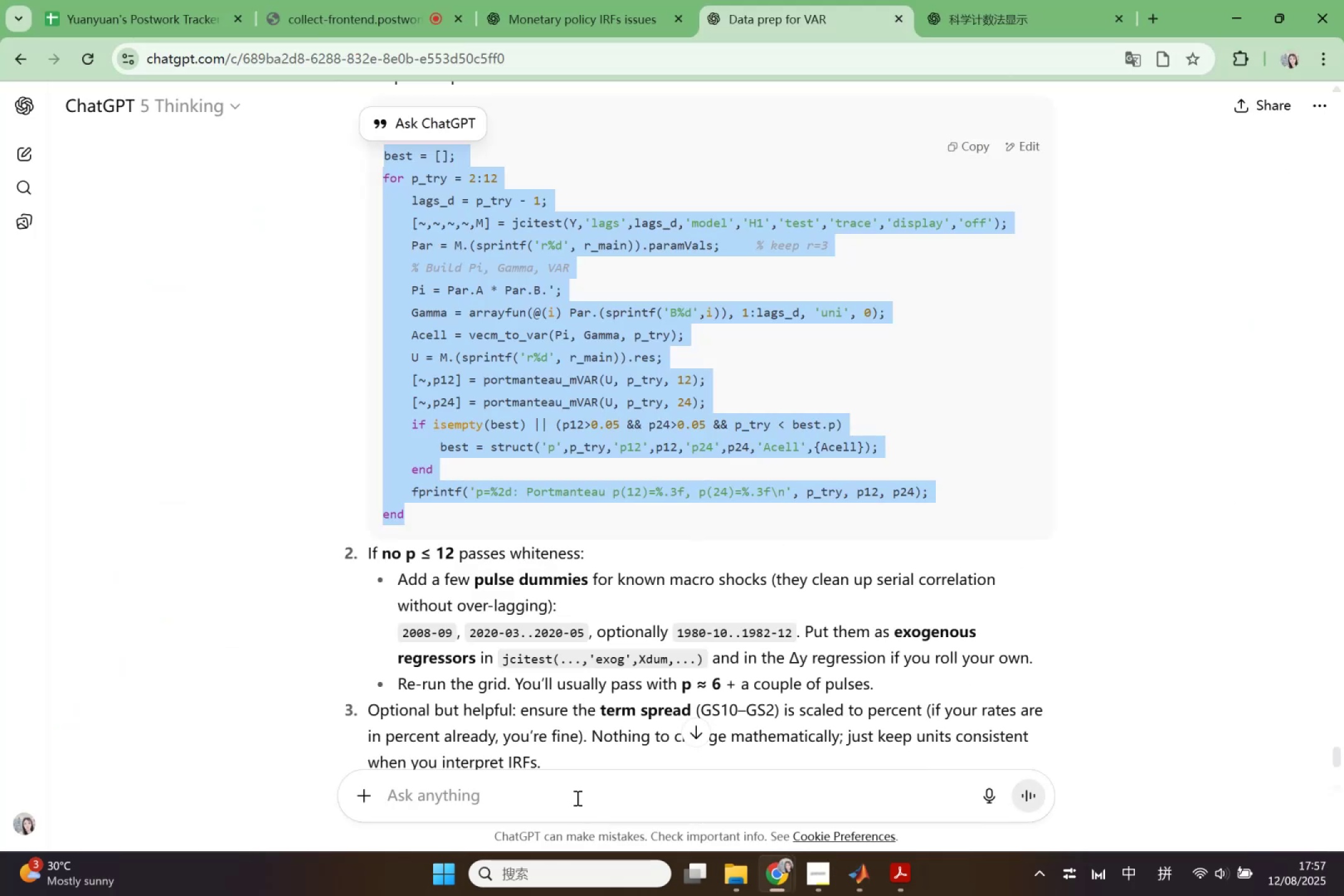 
left_click([576, 798])
 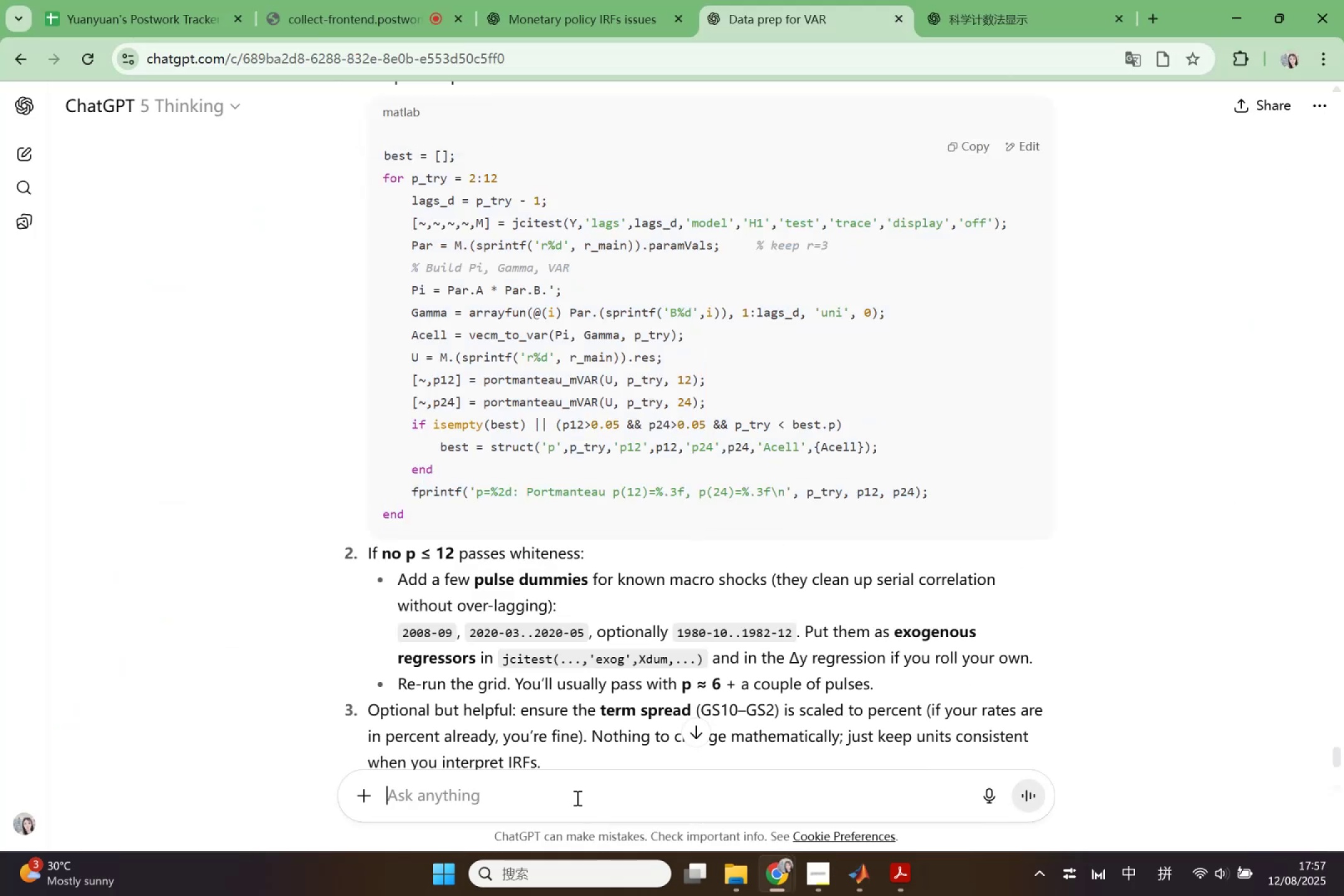 
key(Control+ControlLeft)
 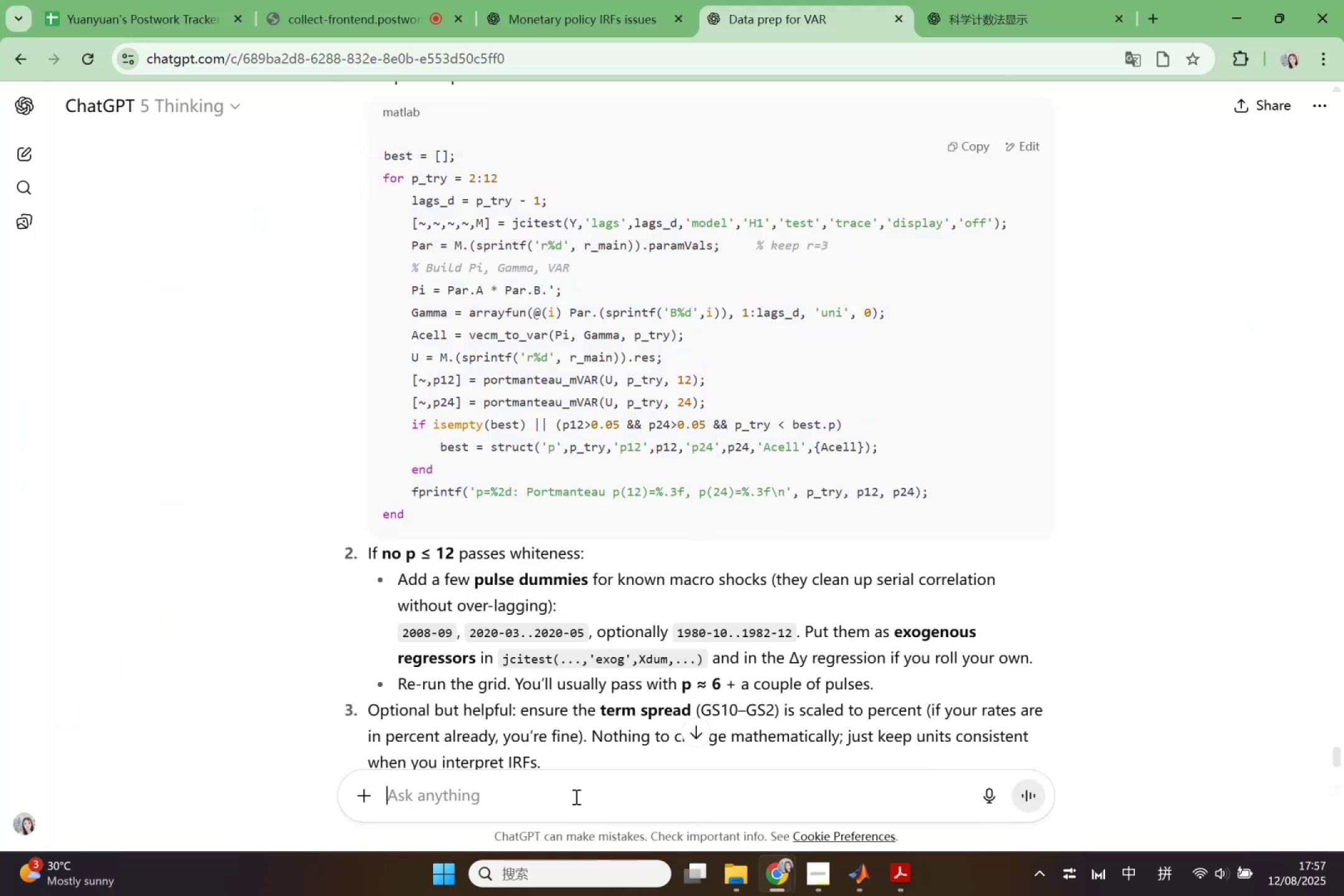 
key(Control+V)
 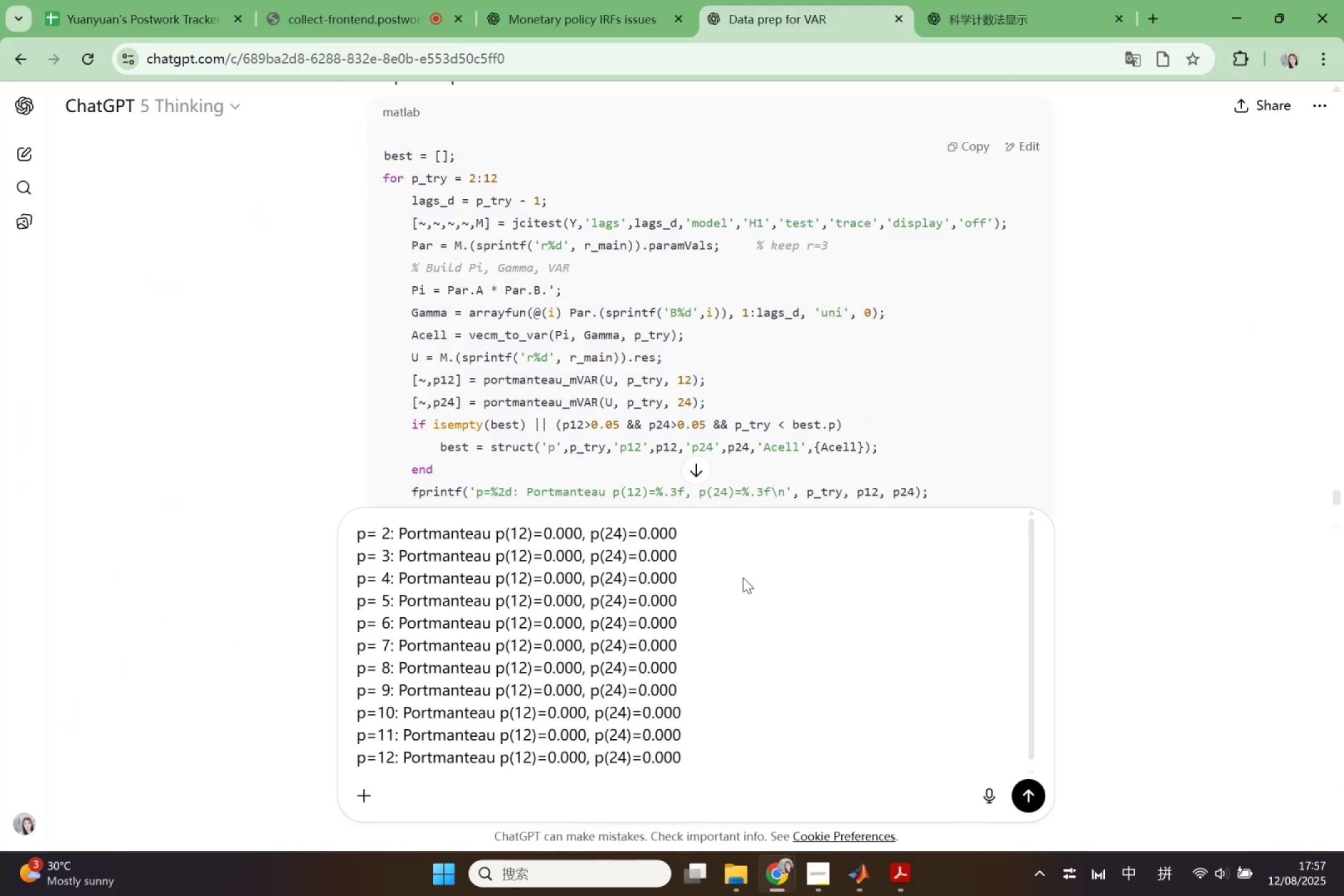 
scroll: coordinate [709, 512], scroll_direction: up, amount: 10.0
 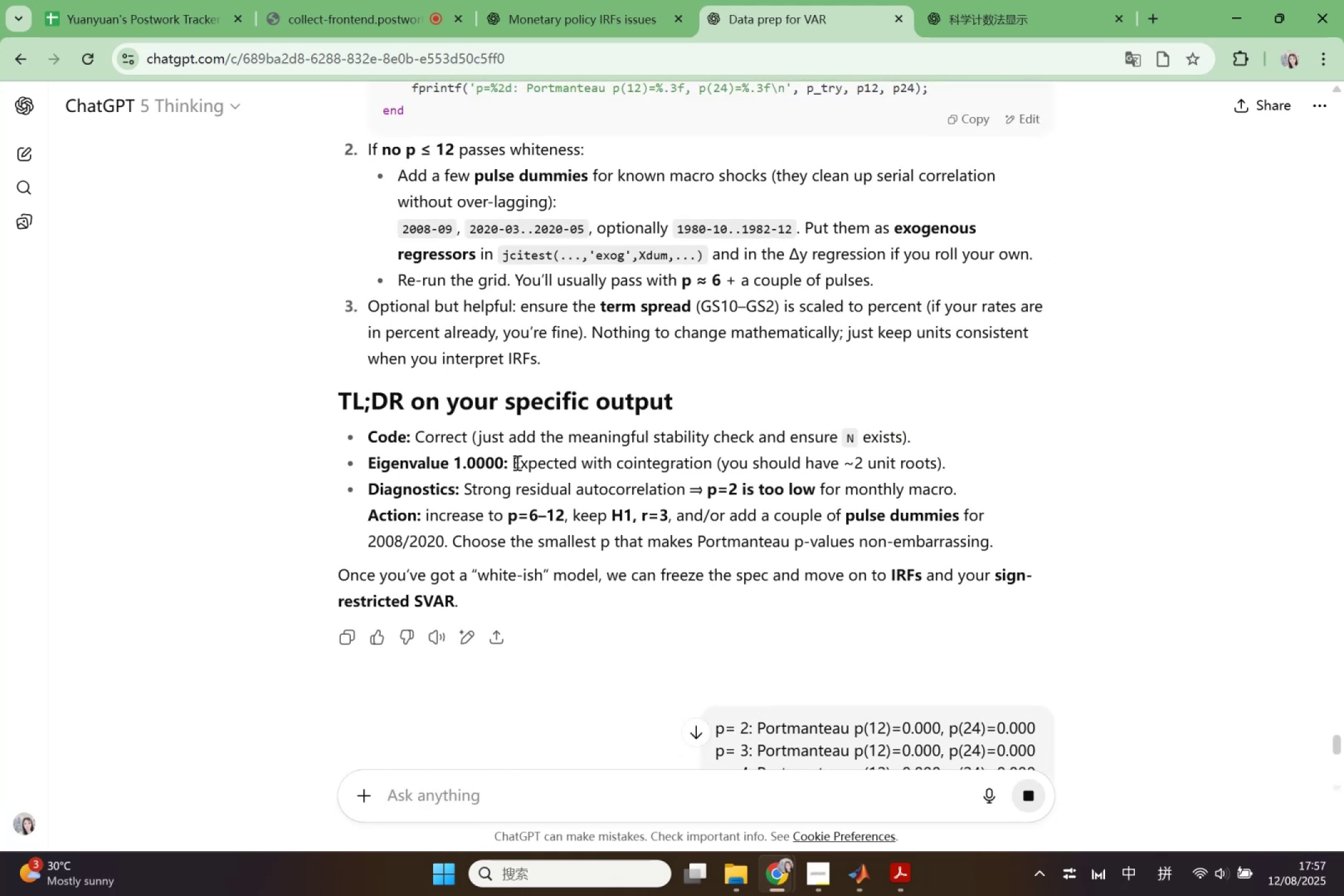 
wait(12.35)
 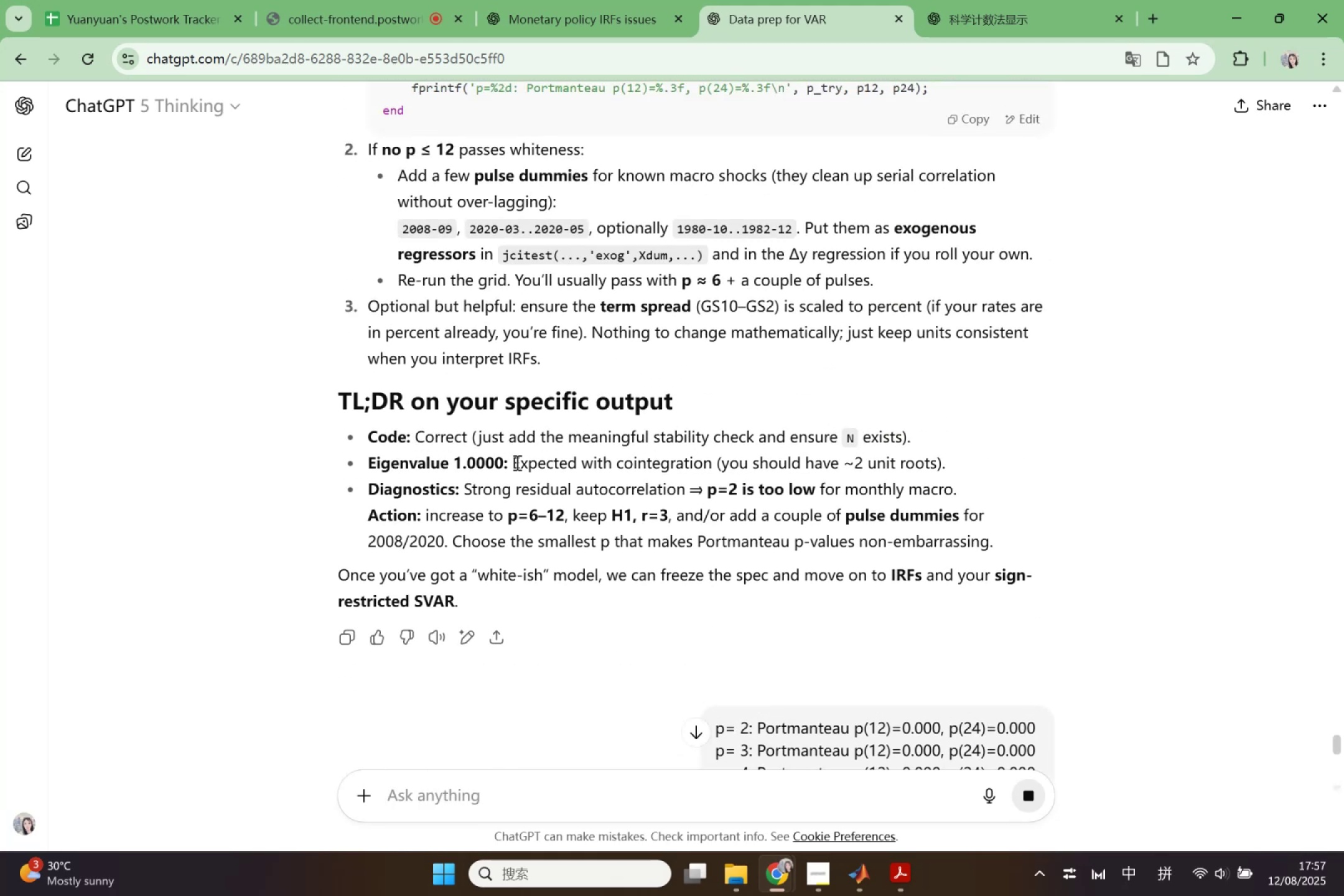 
scroll: coordinate [834, 503], scroll_direction: down, amount: 1.0
 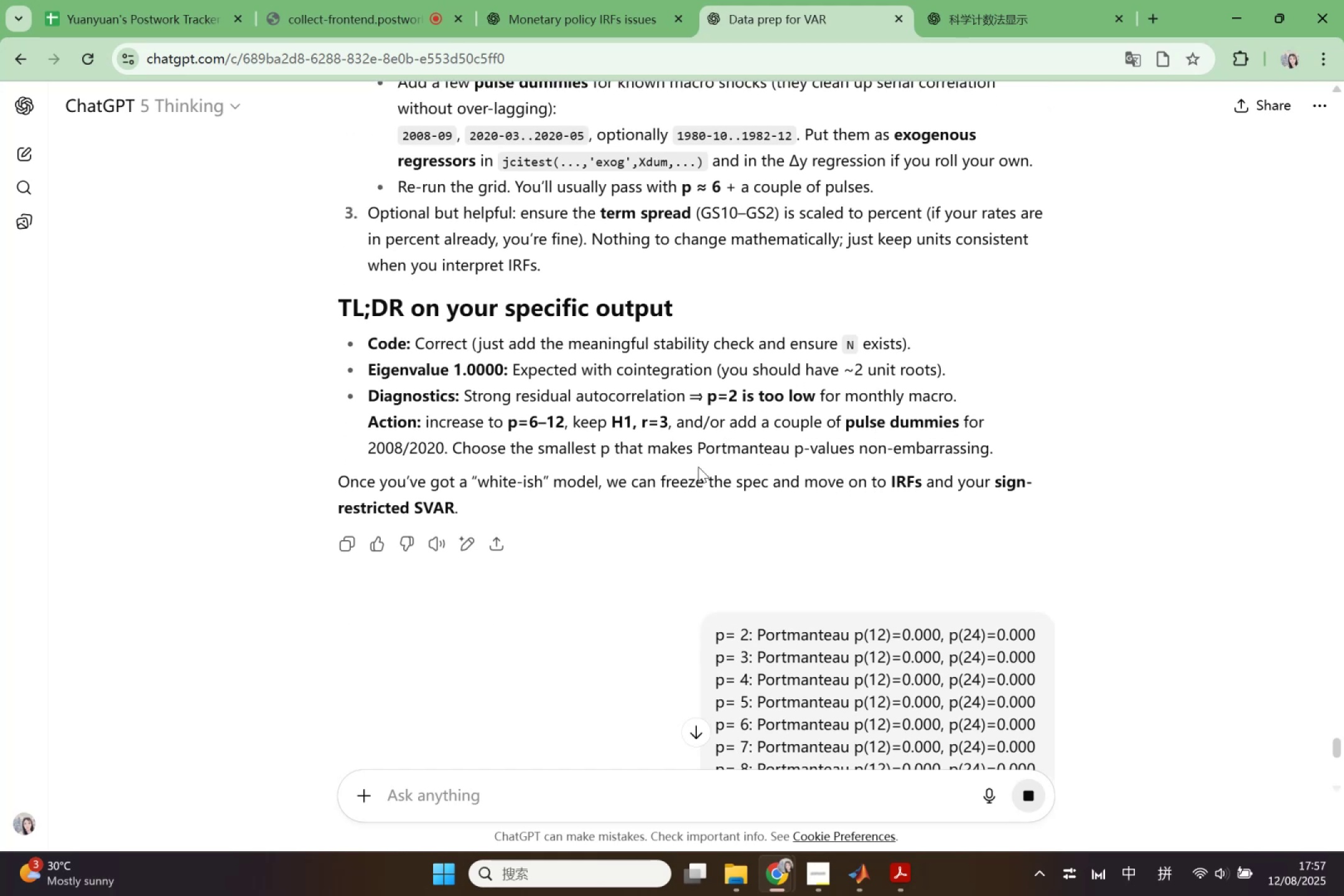 
wait(10.06)
 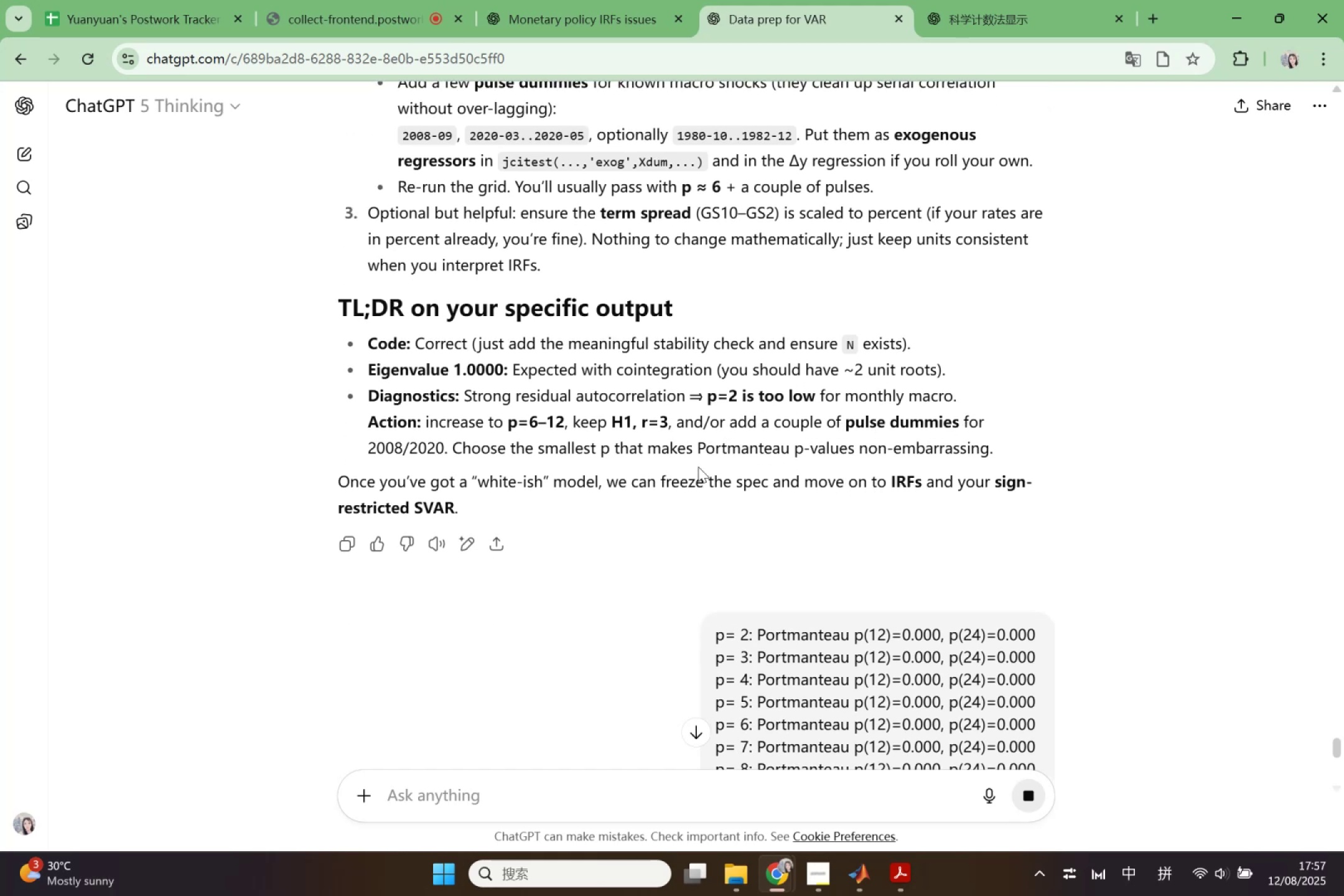 
scroll: coordinate [706, 539], scroll_direction: down, amount: 6.0
 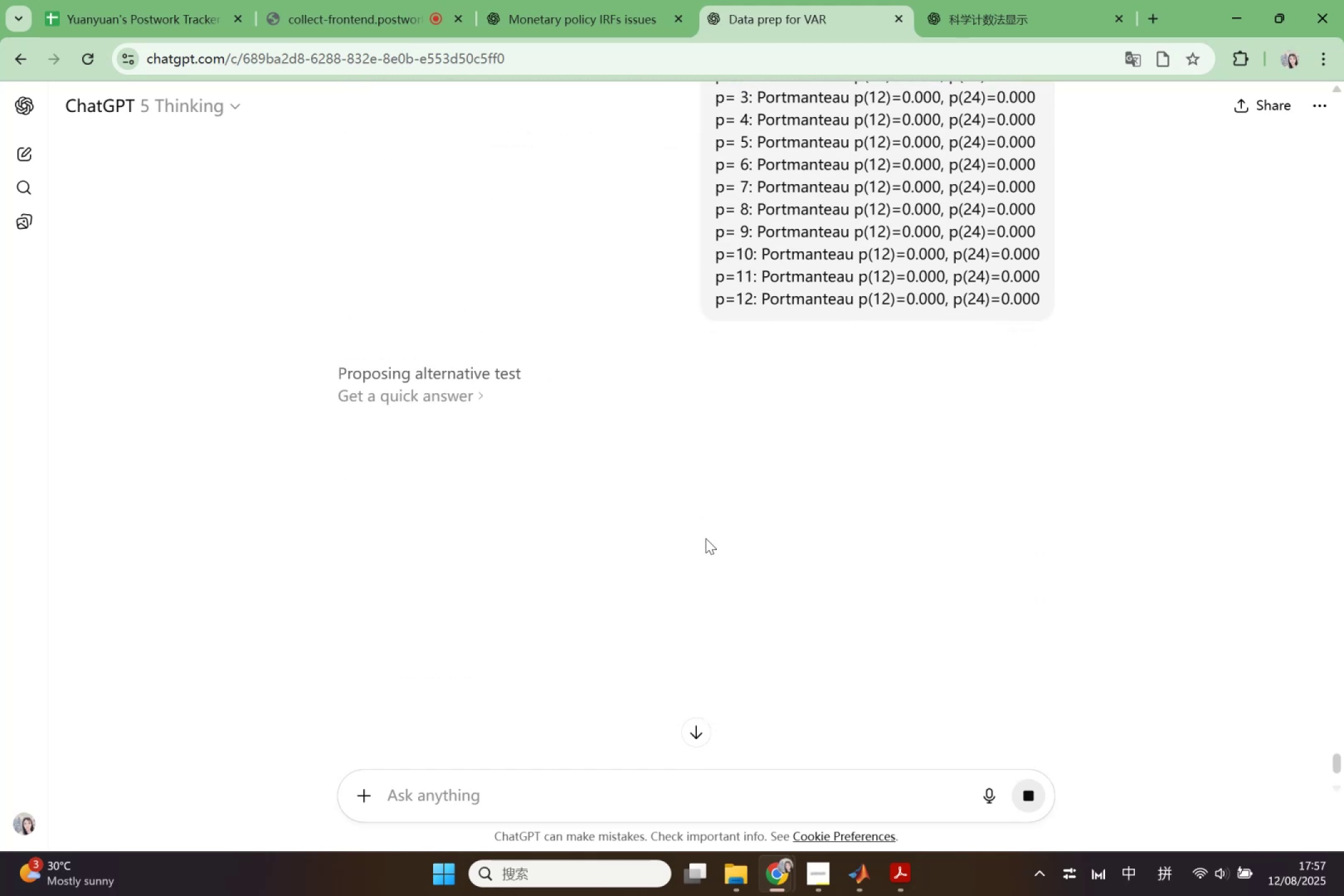 
scroll: coordinate [705, 516], scroll_direction: up, amount: 8.0
 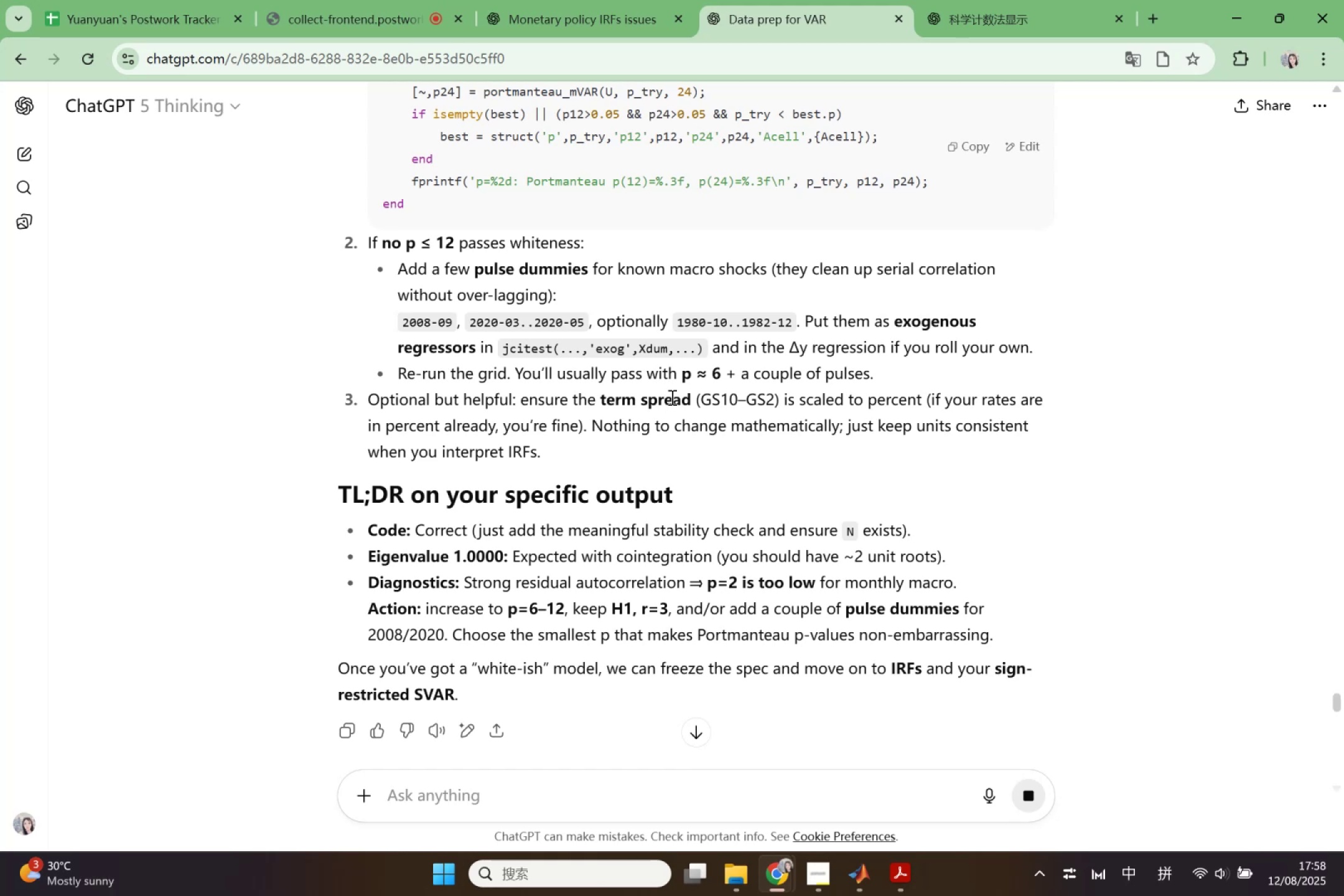 
wait(33.35)
 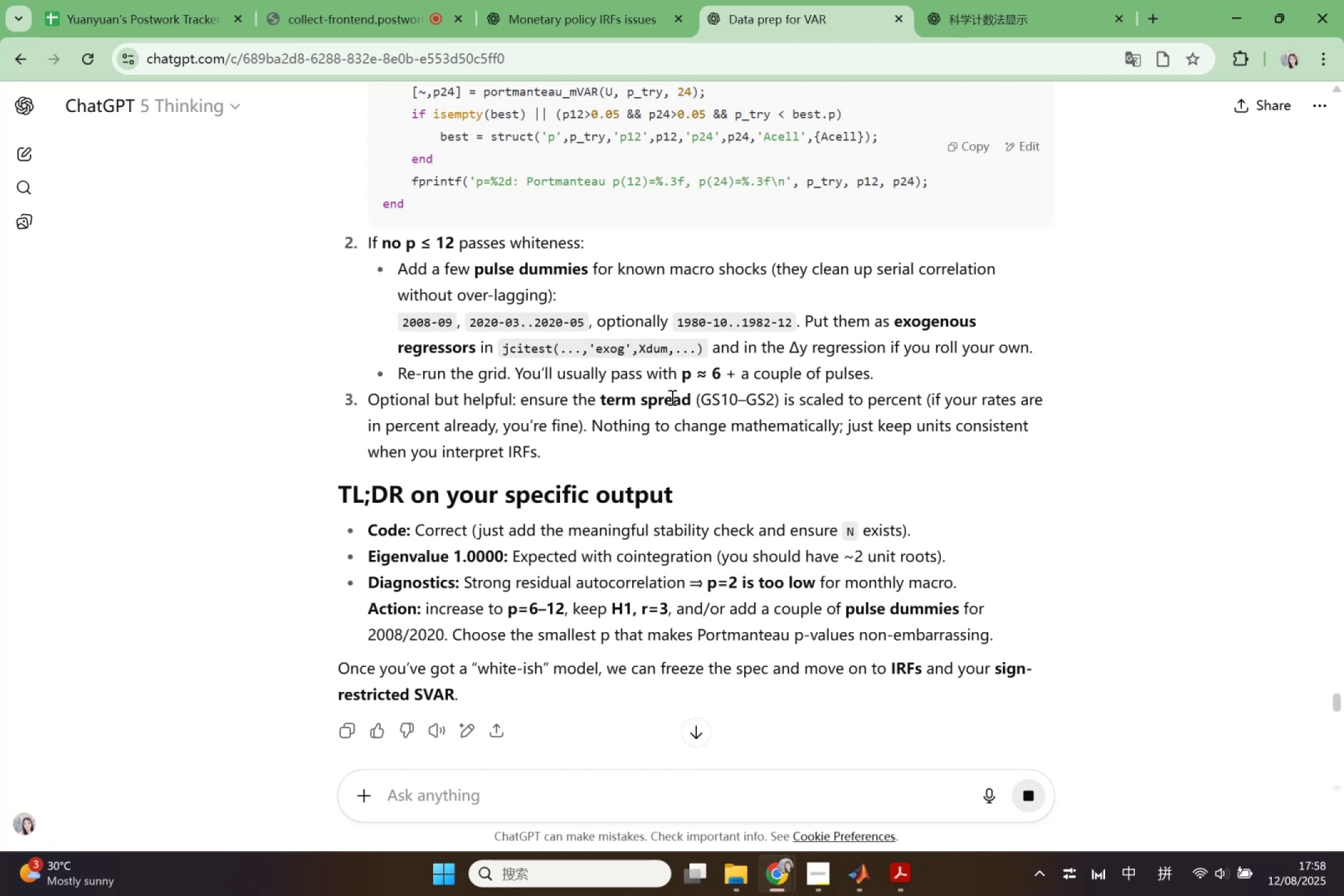 
scroll: coordinate [614, 528], scroll_direction: down, amount: 9.0
 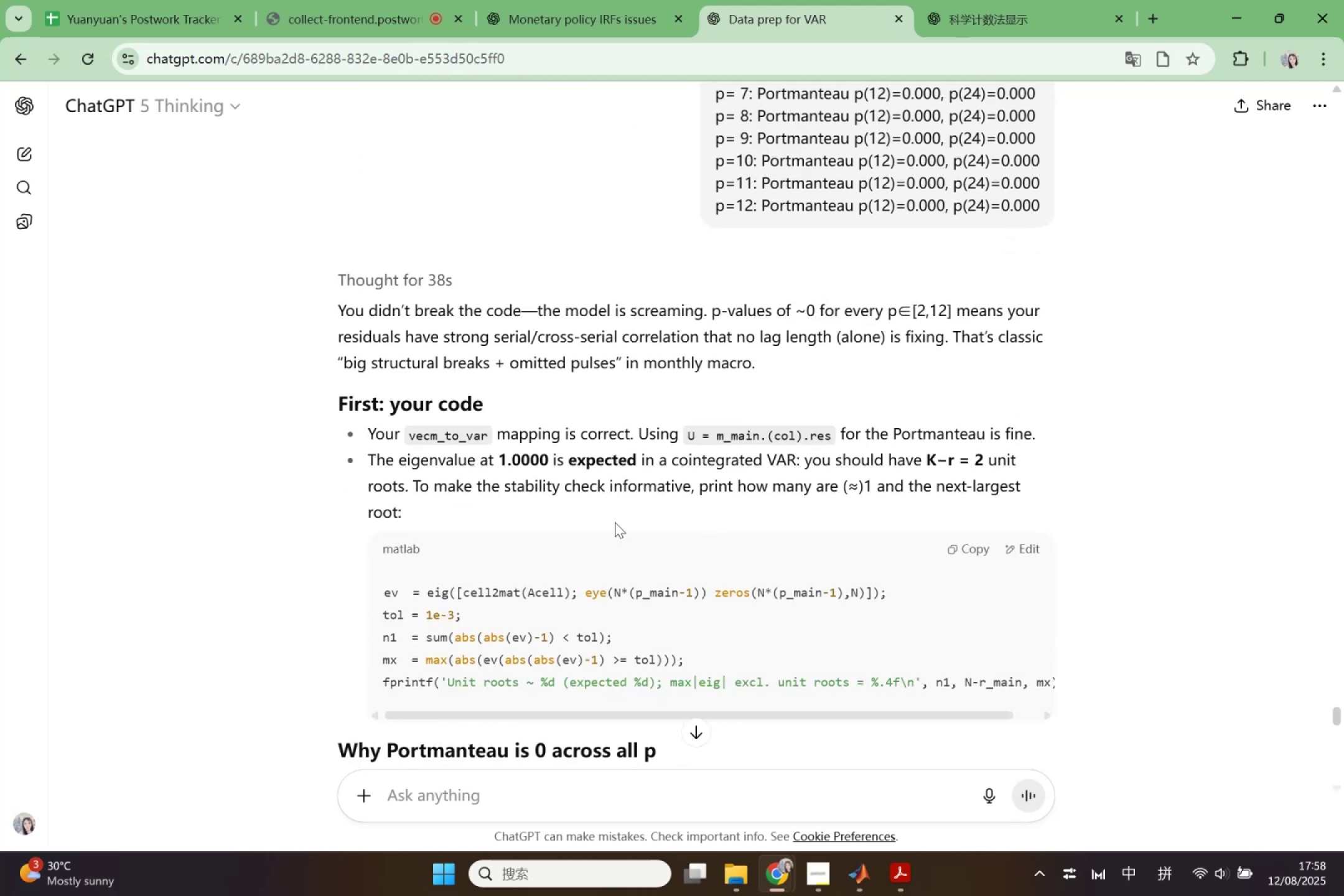 